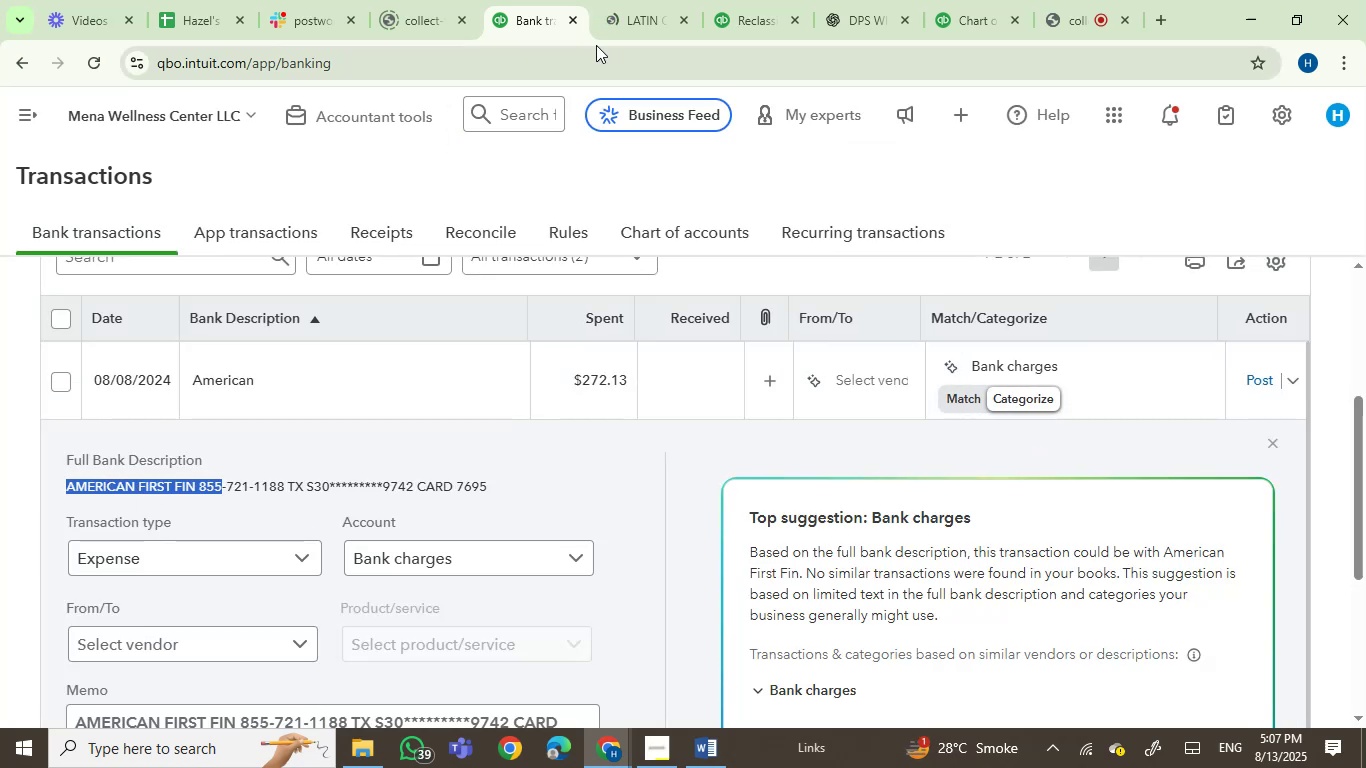 
left_click([618, 28])
 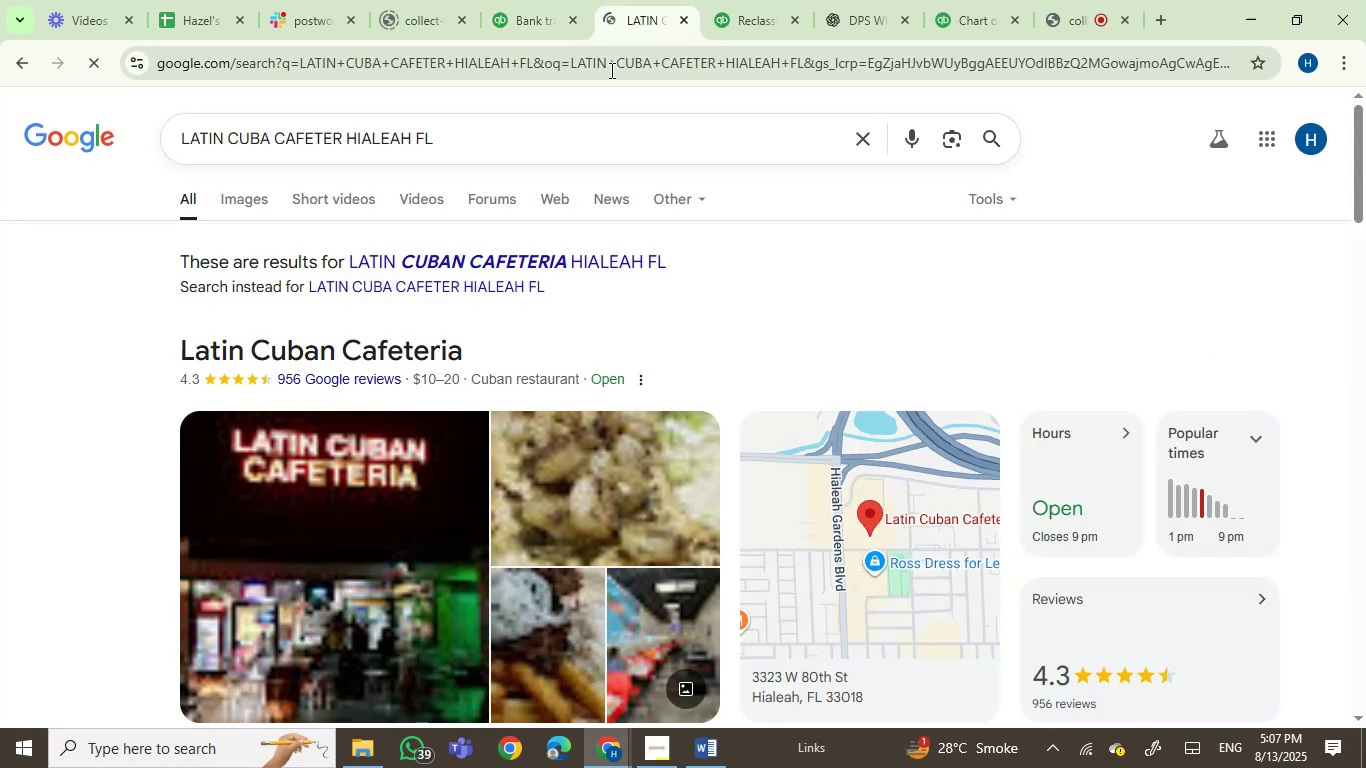 
hold_key(key=ControlLeft, duration=0.33)
double_click([610, 70])
 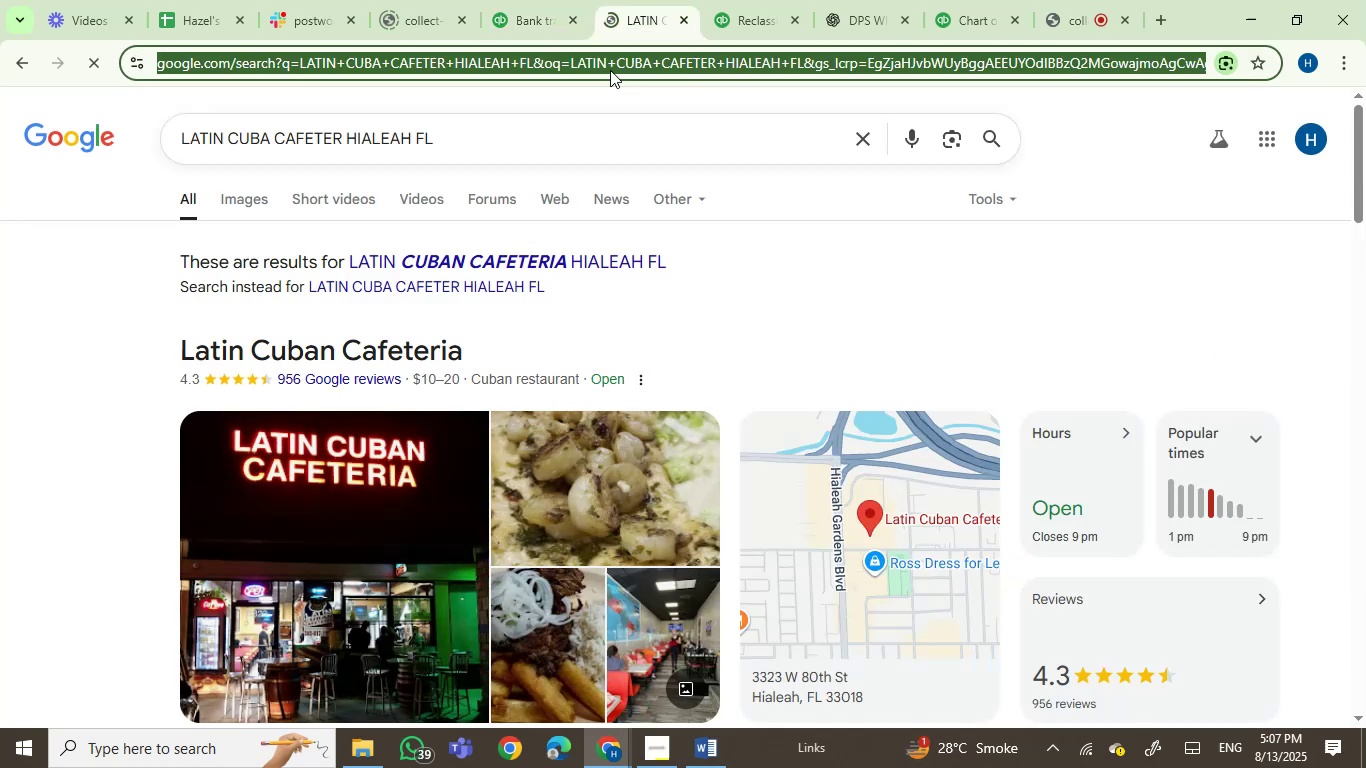 
key(V)
 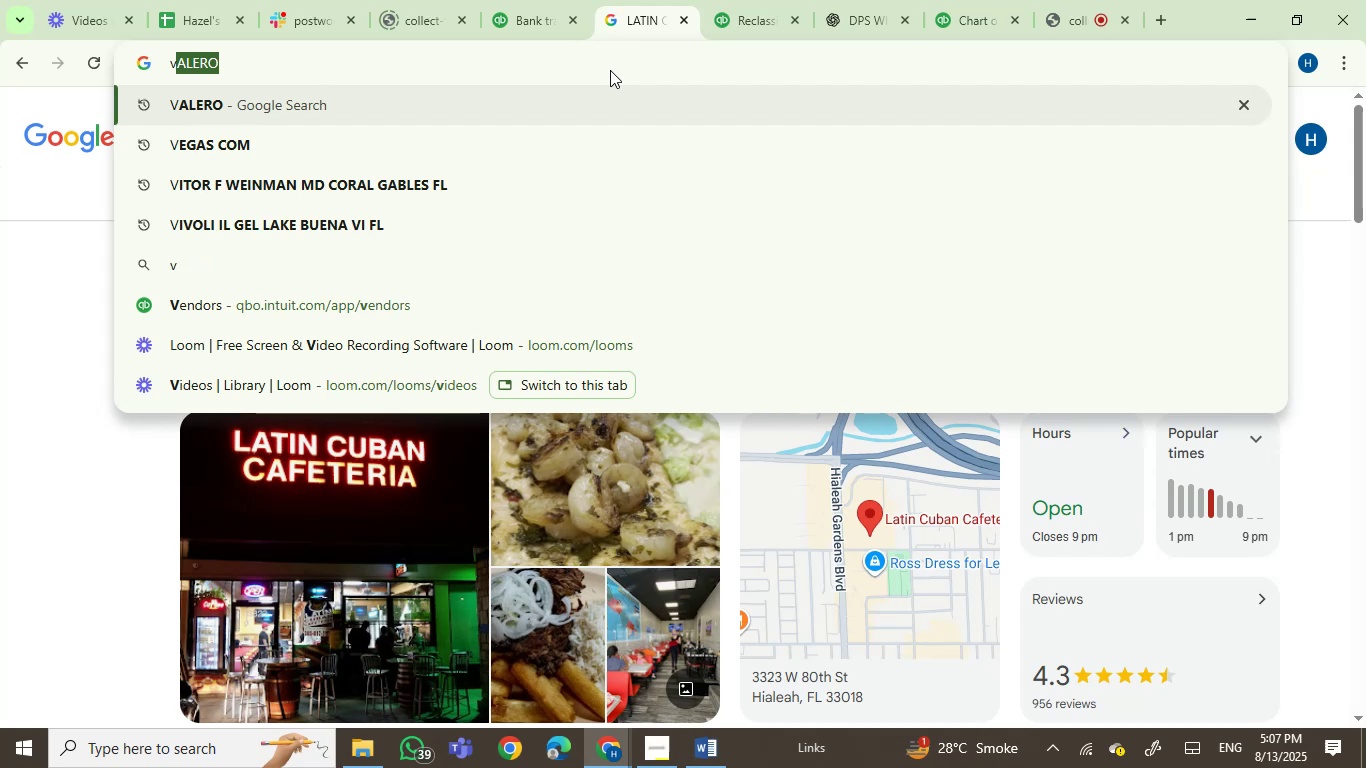 
key(Control+A)
 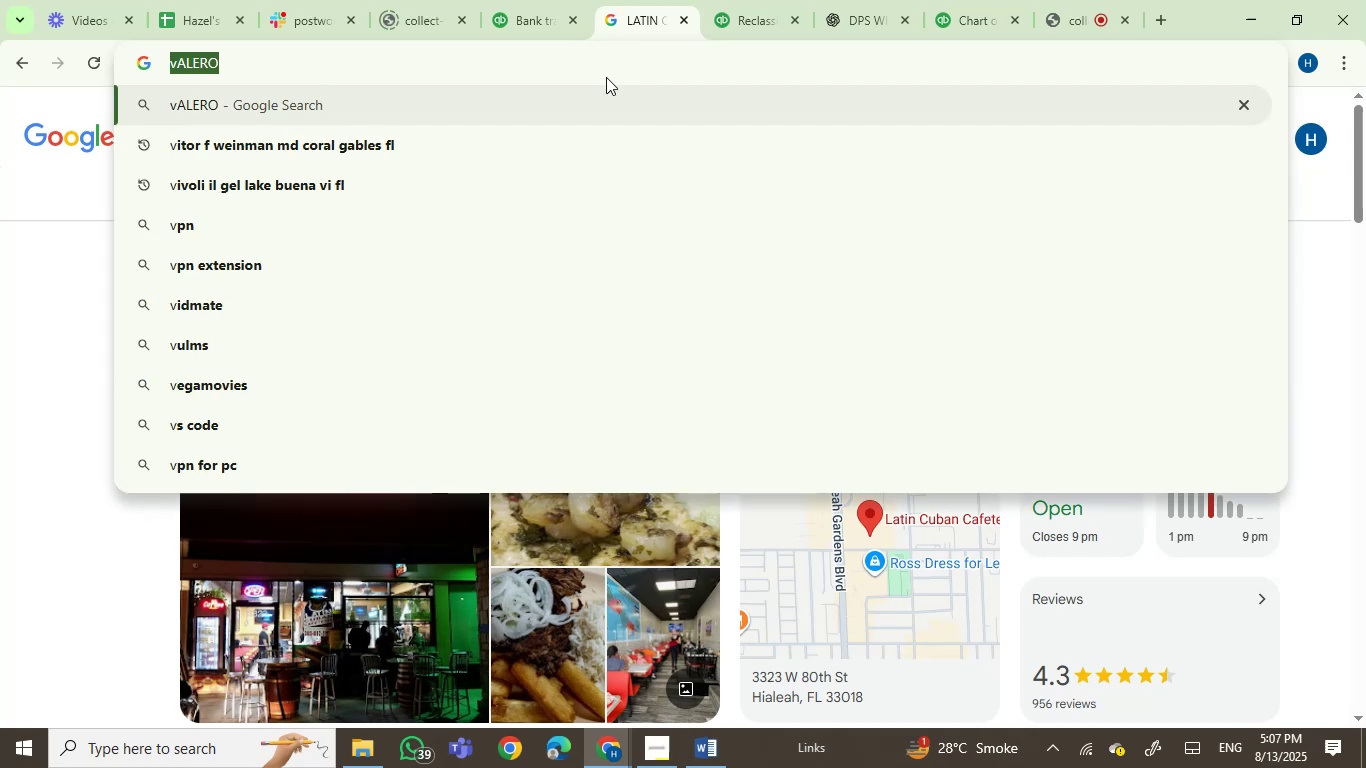 
key(Control+V)
 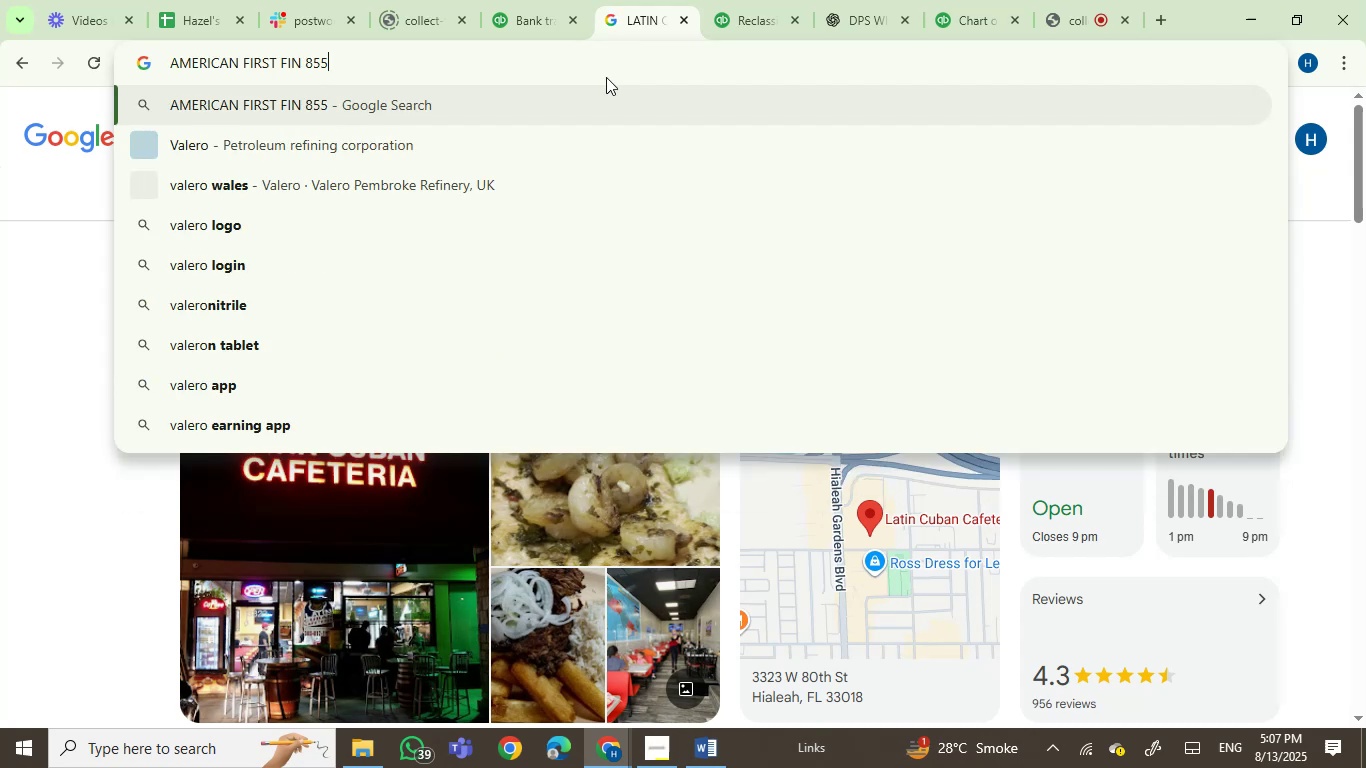 
key(Enter)
 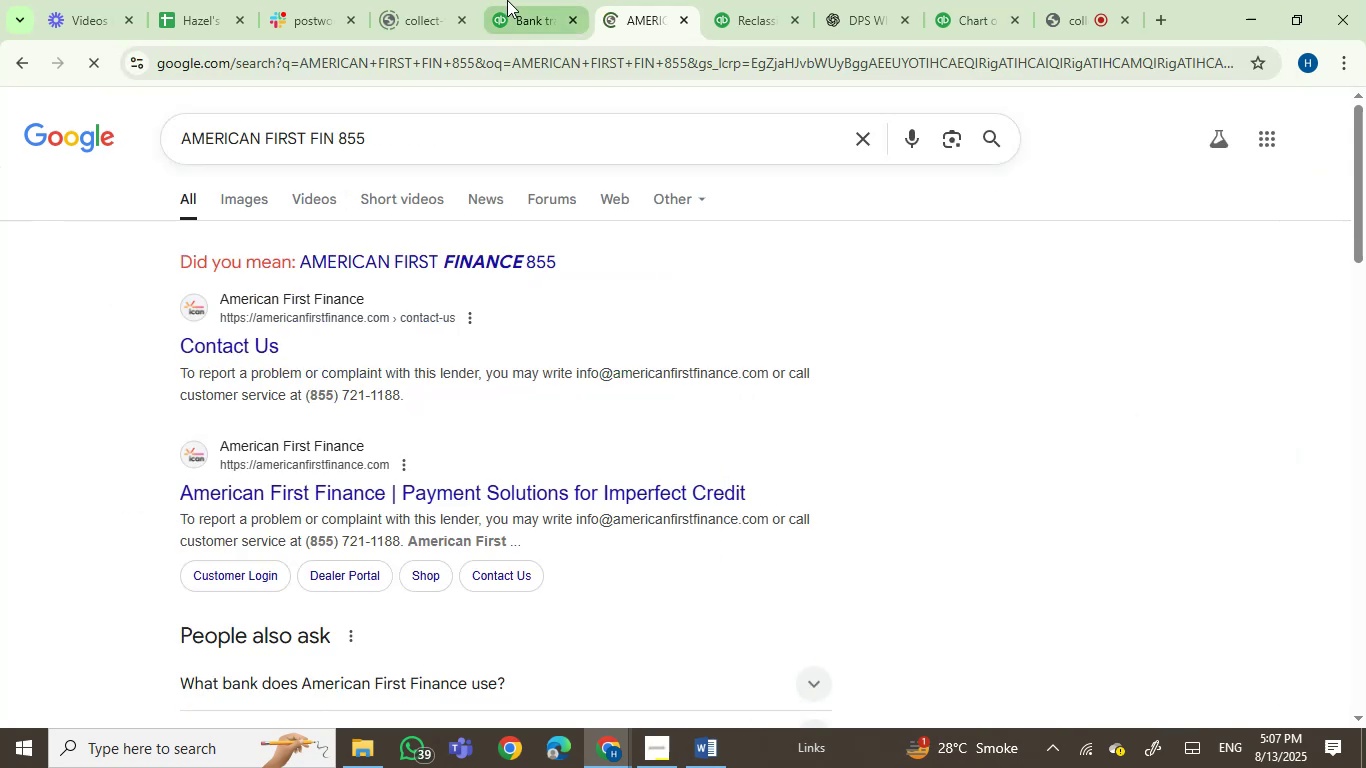 
mouse_move([503, 336])
 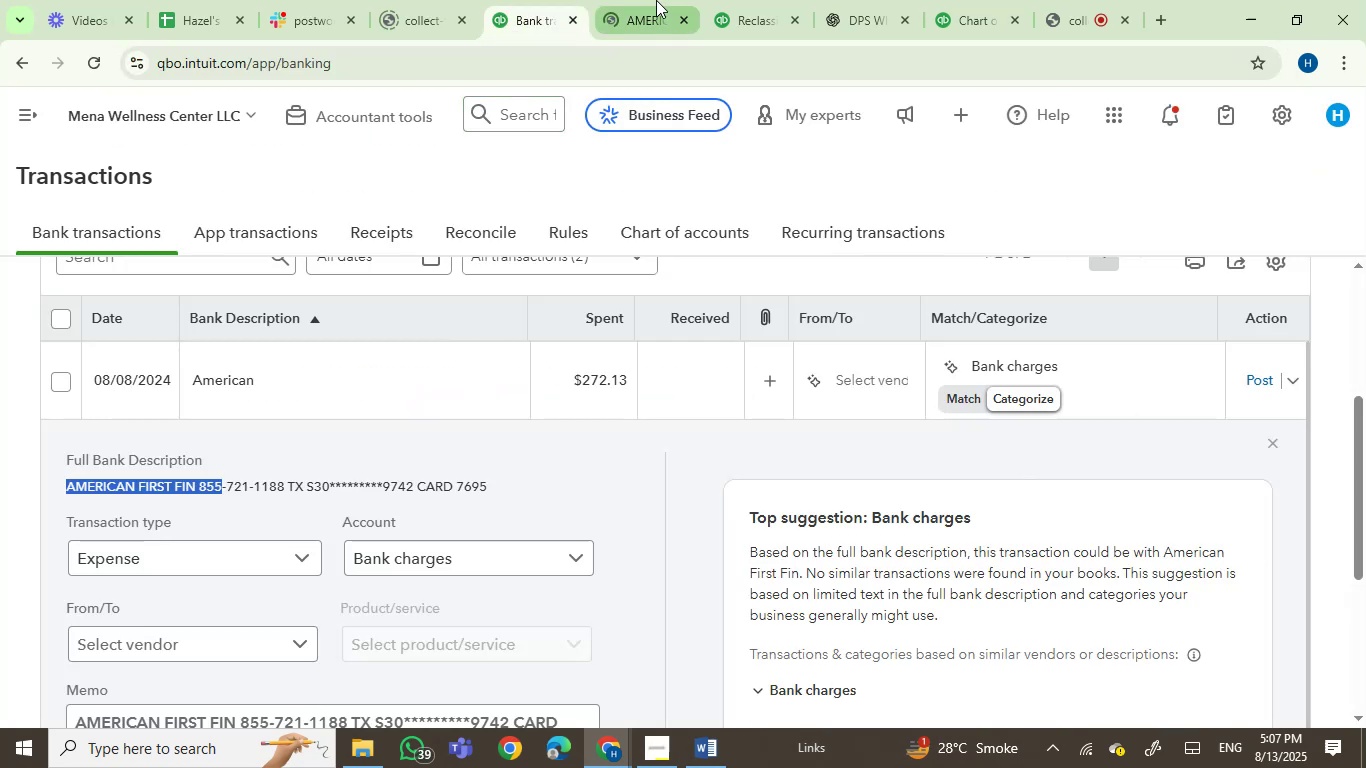 
left_click([632, 0])
 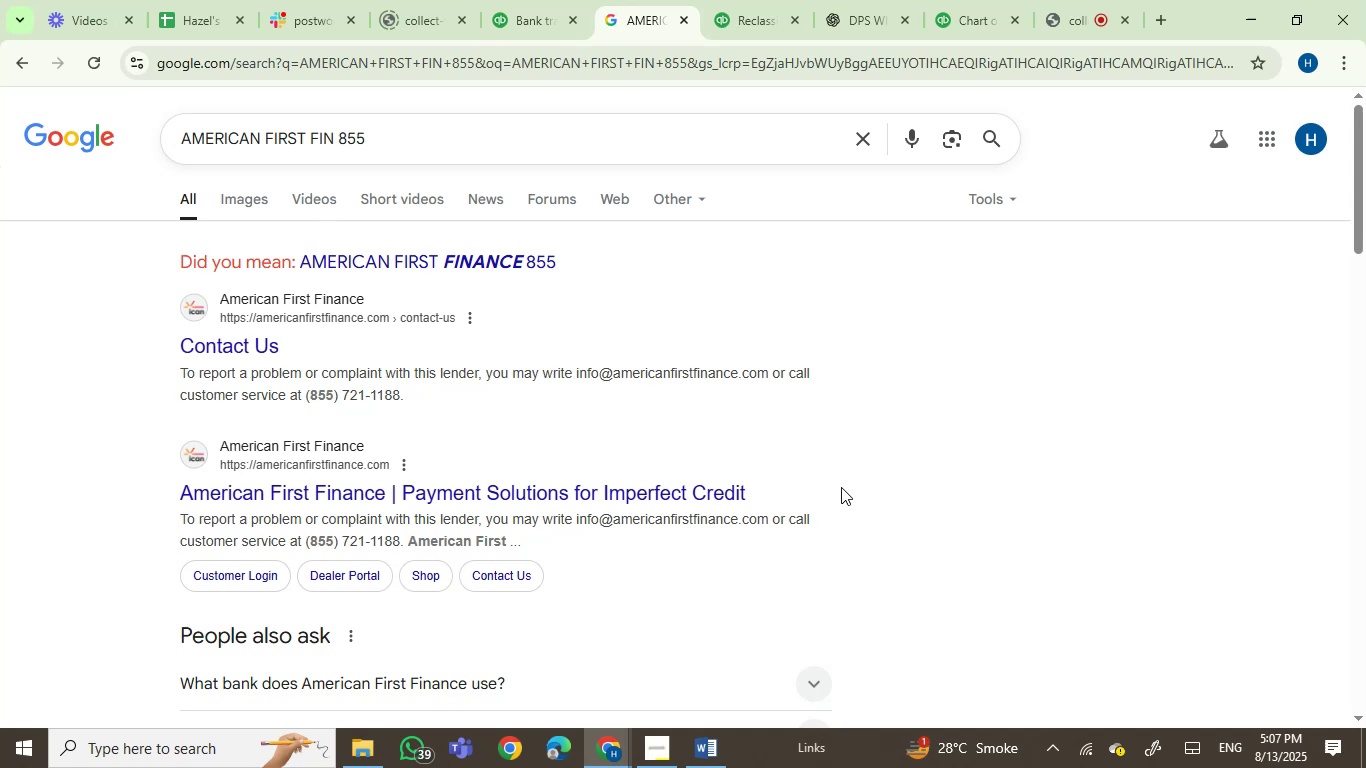 
scroll: coordinate [841, 487], scroll_direction: down, amount: 2.0
 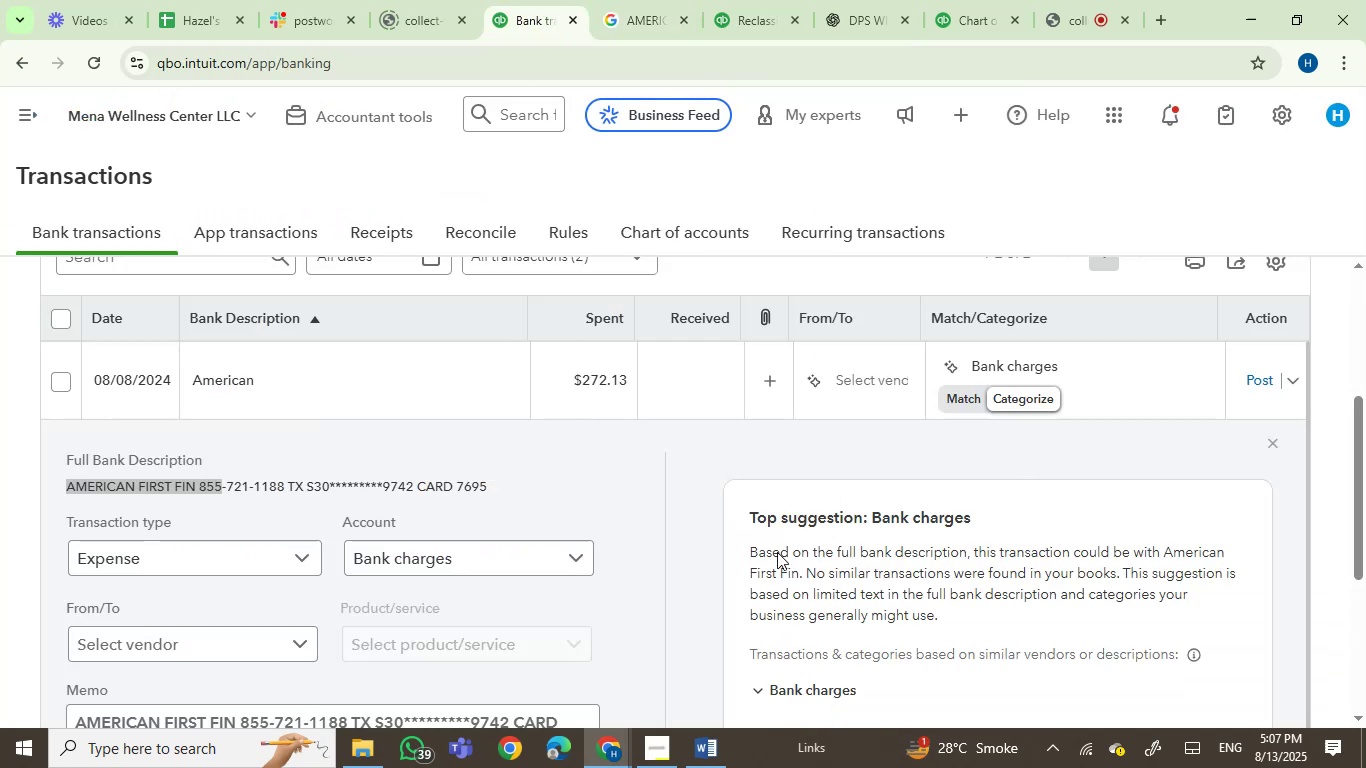 
left_click([1021, 366])
 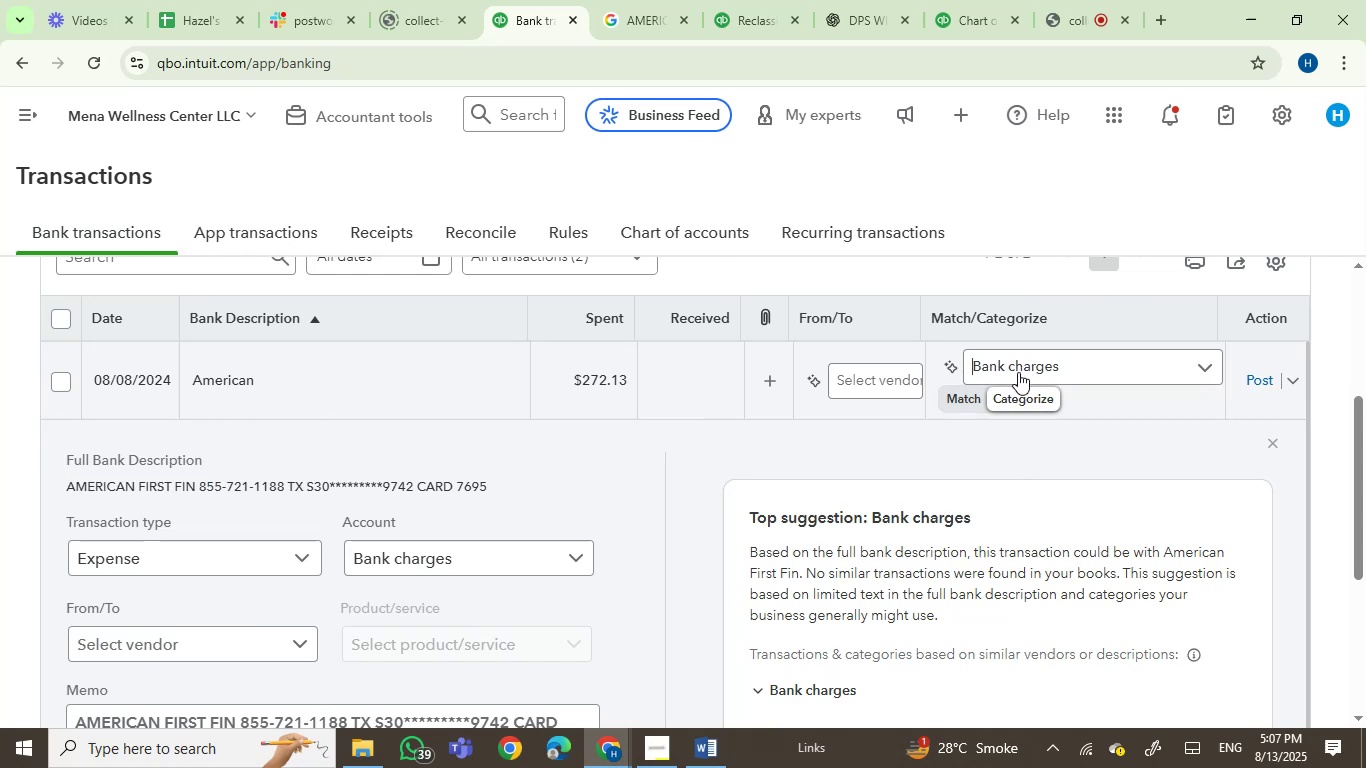 
left_click([1018, 372])
 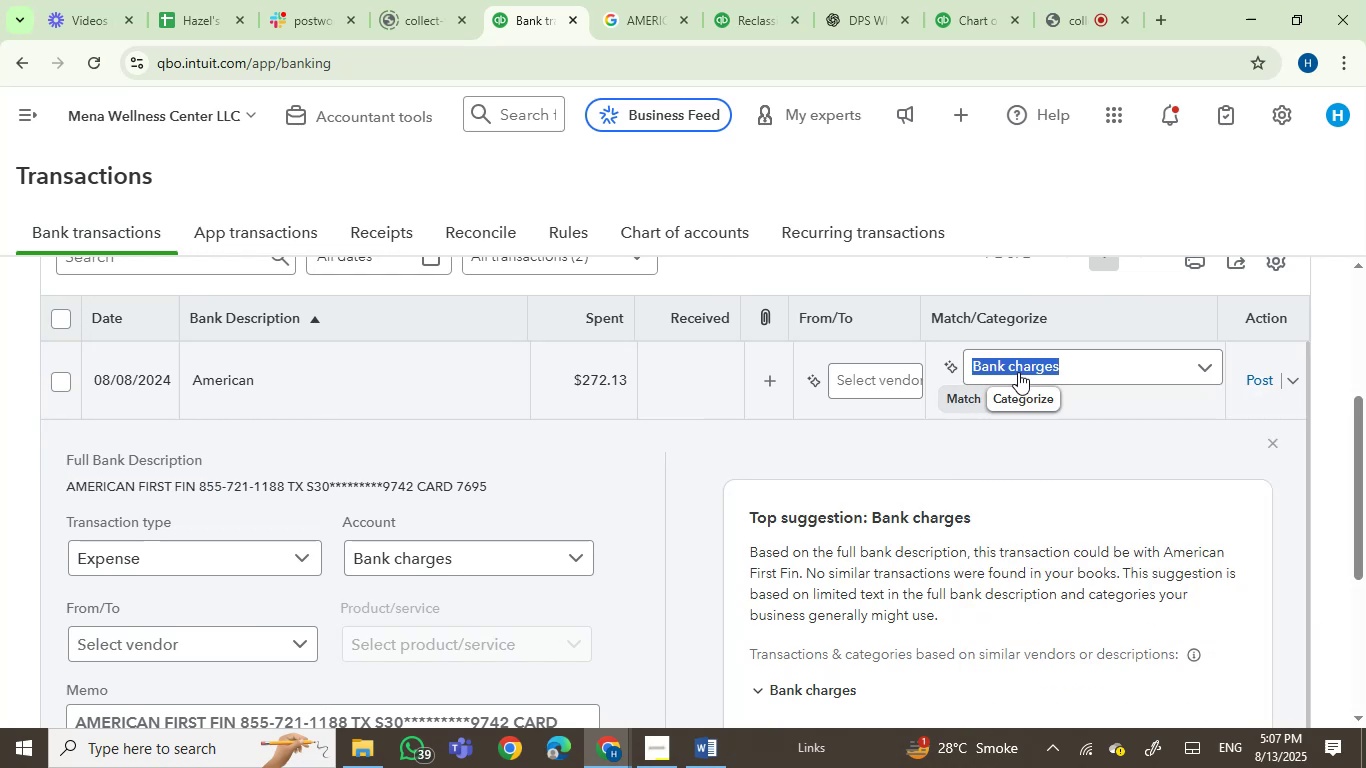 
type(owner)
 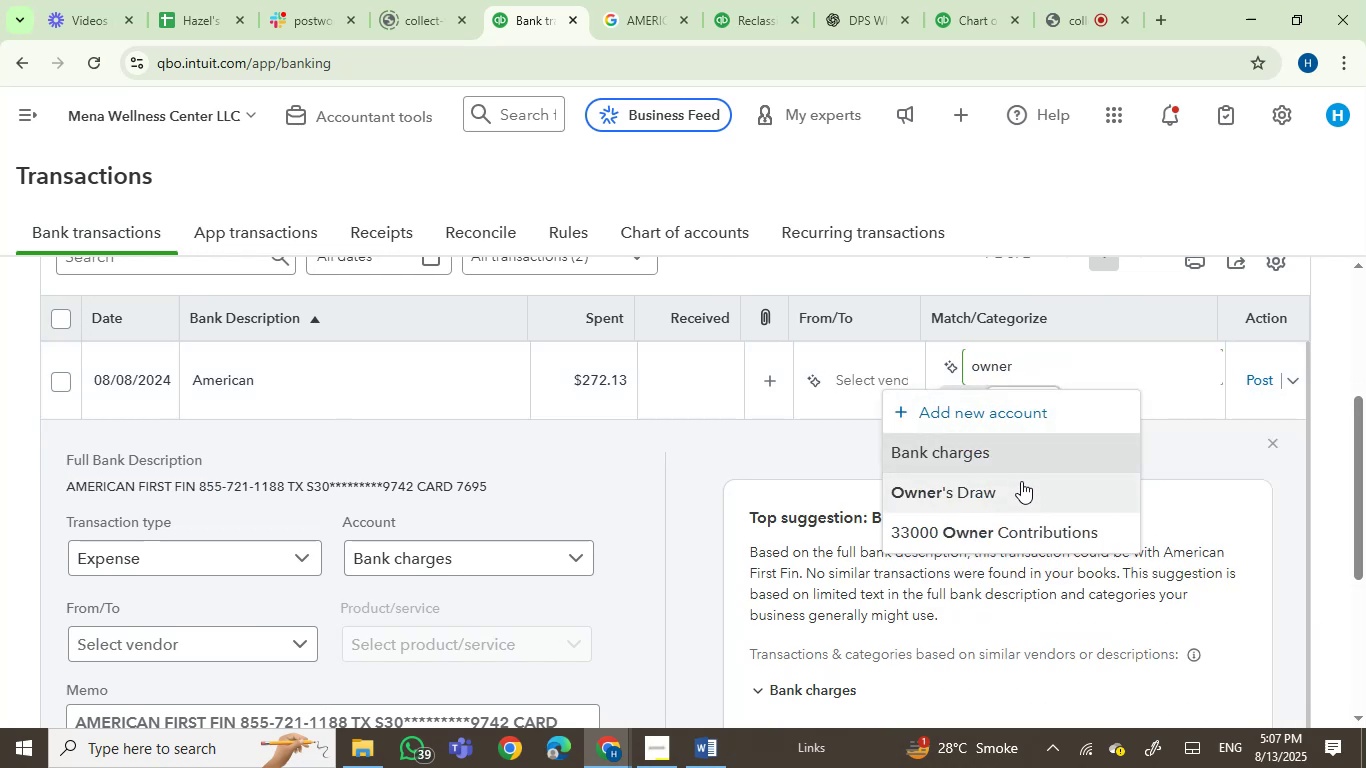 
left_click([985, 486])
 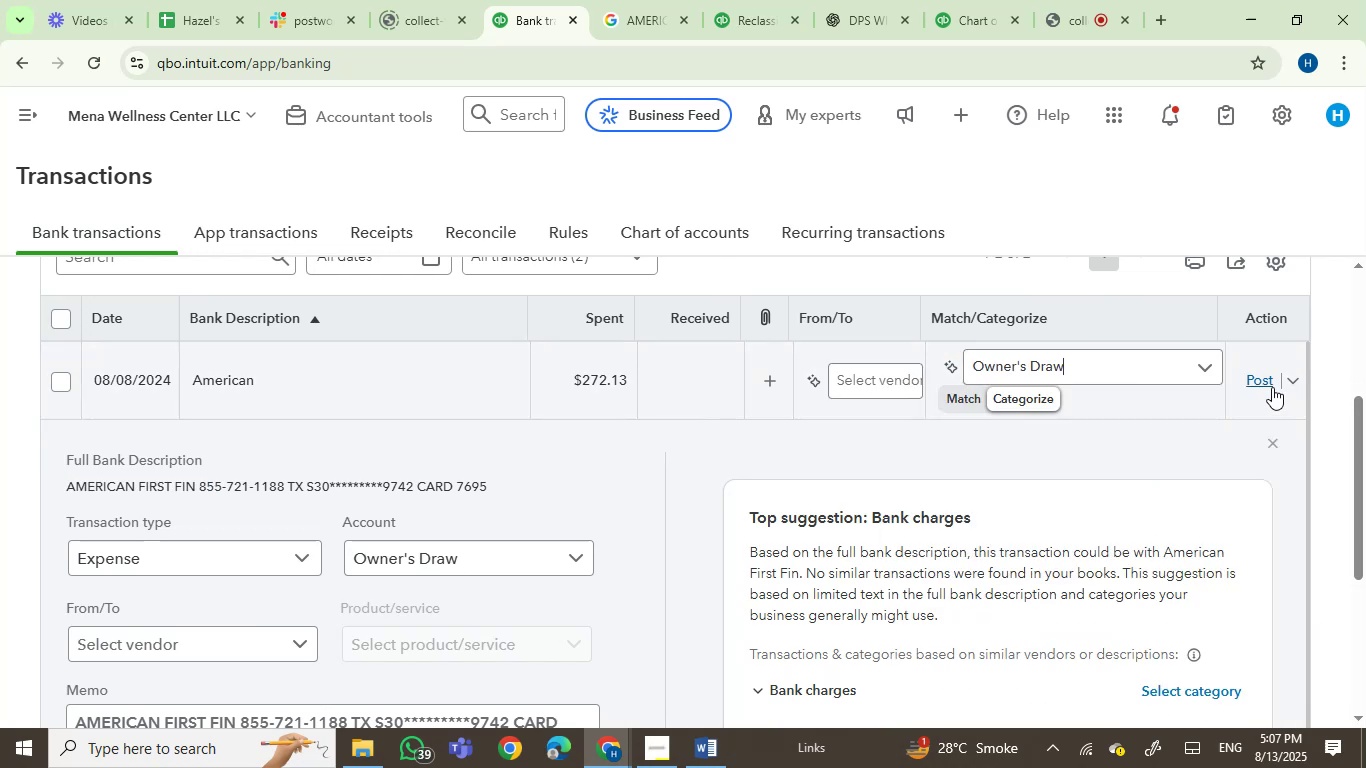 
left_click([1265, 381])
 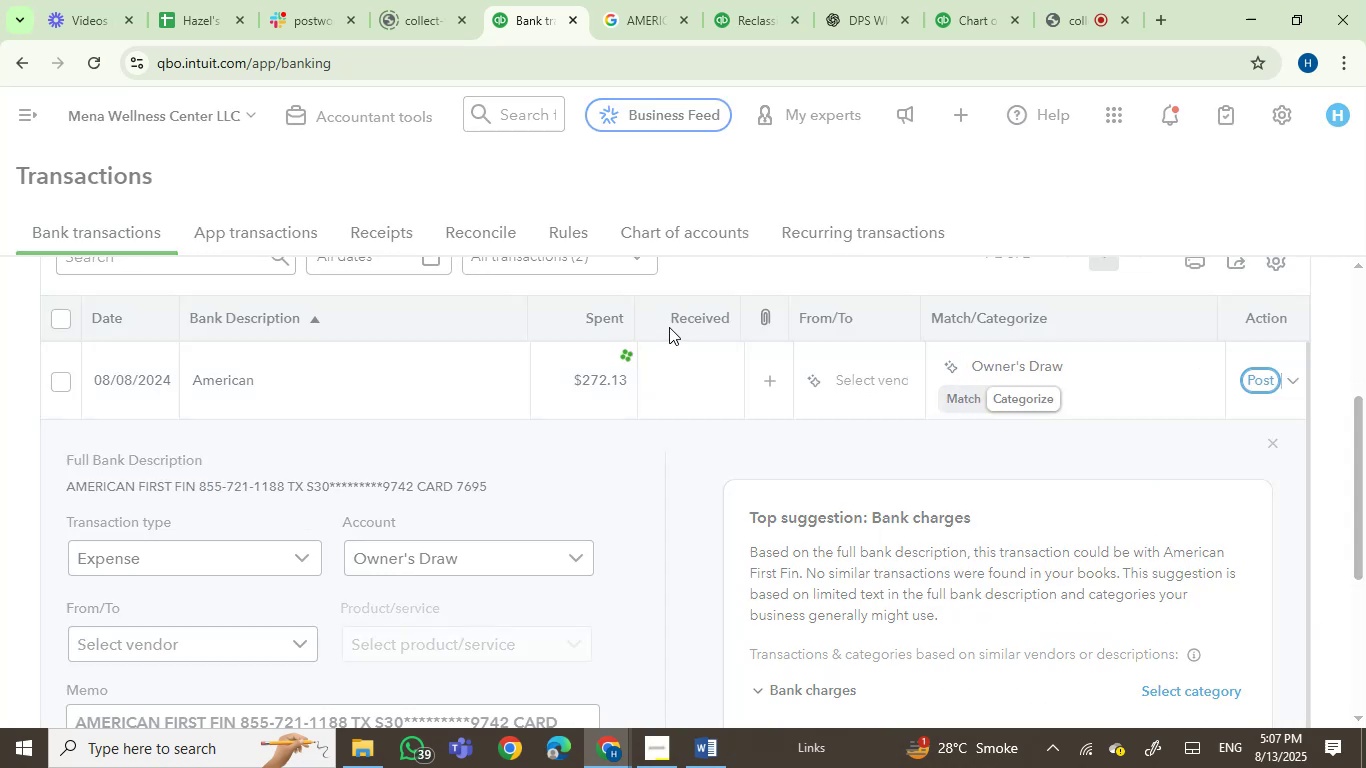 
scroll: coordinate [789, 483], scroll_direction: up, amount: 1.0
 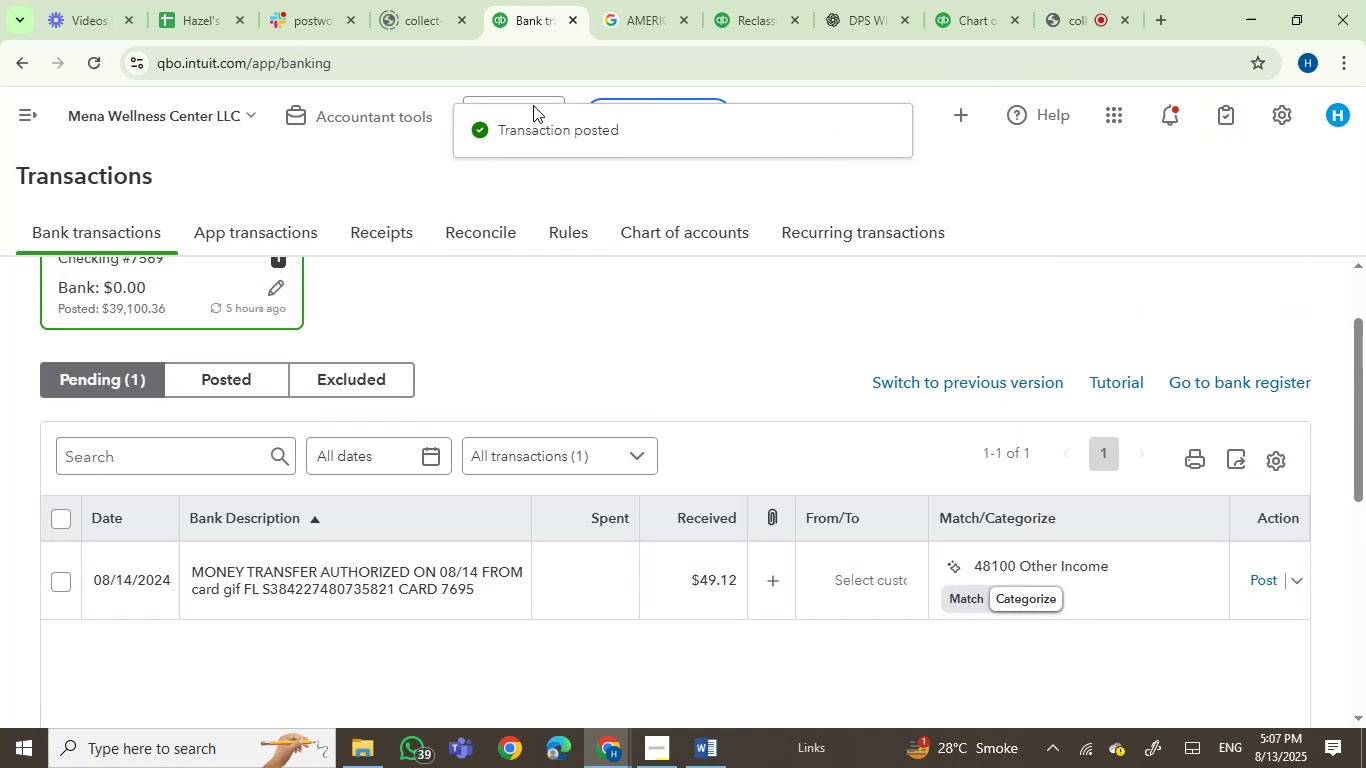 
scroll: coordinate [539, 291], scroll_direction: down, amount: 1.0
 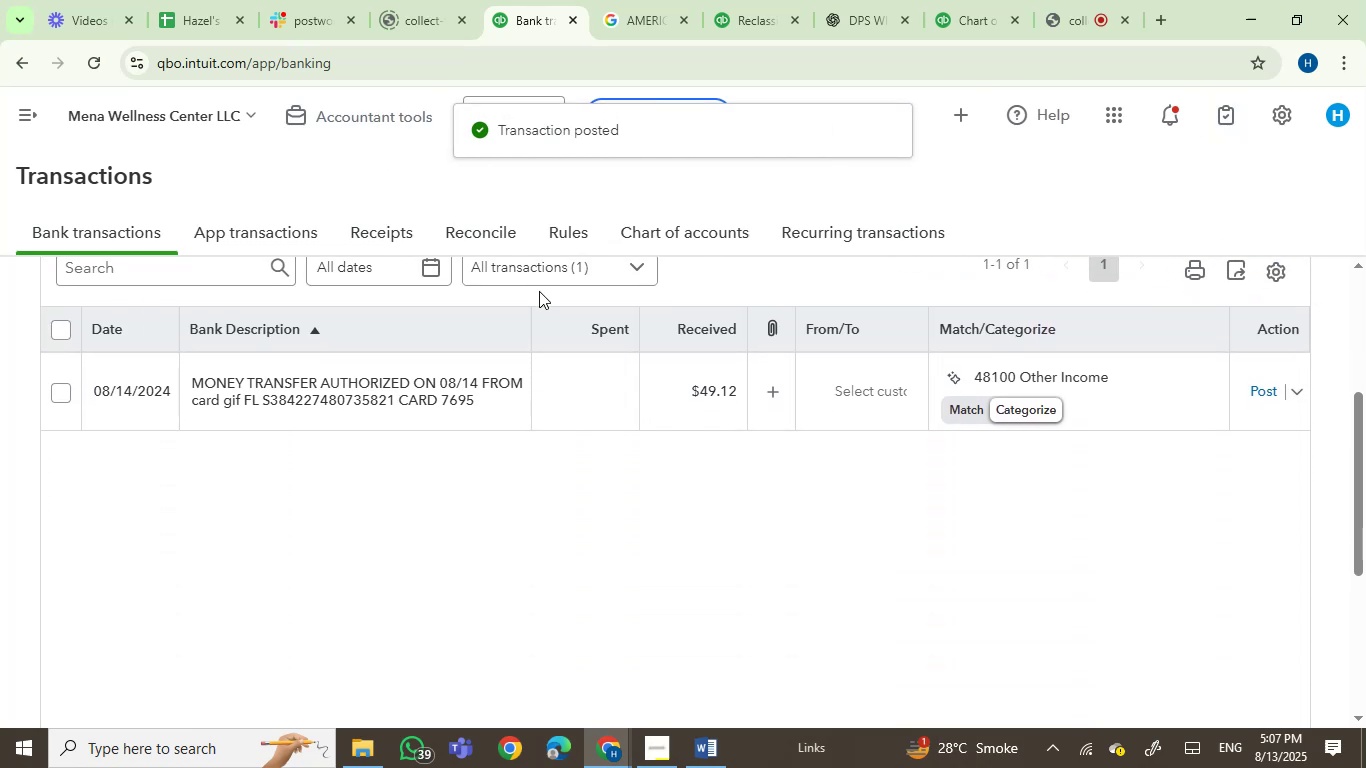 
scroll: coordinate [539, 291], scroll_direction: up, amount: 1.0
 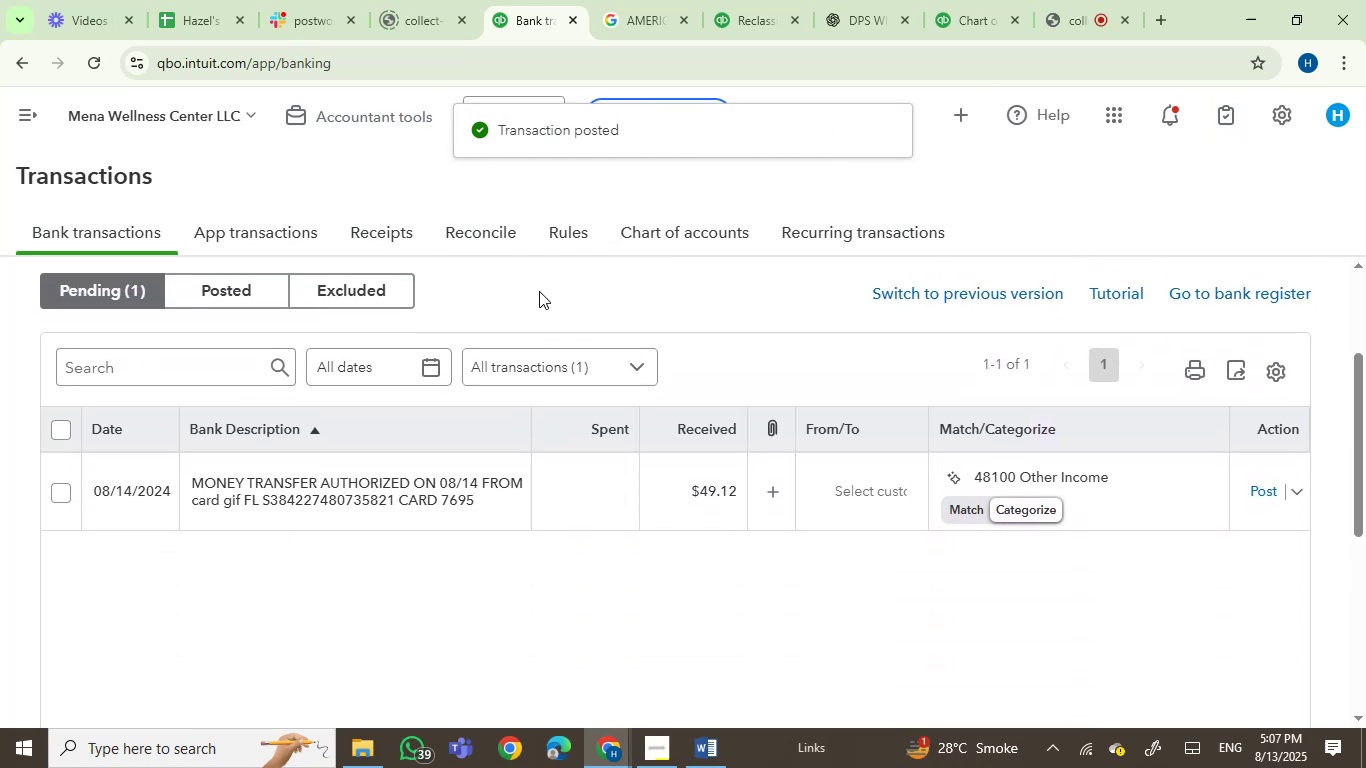 
left_click([648, 188])
 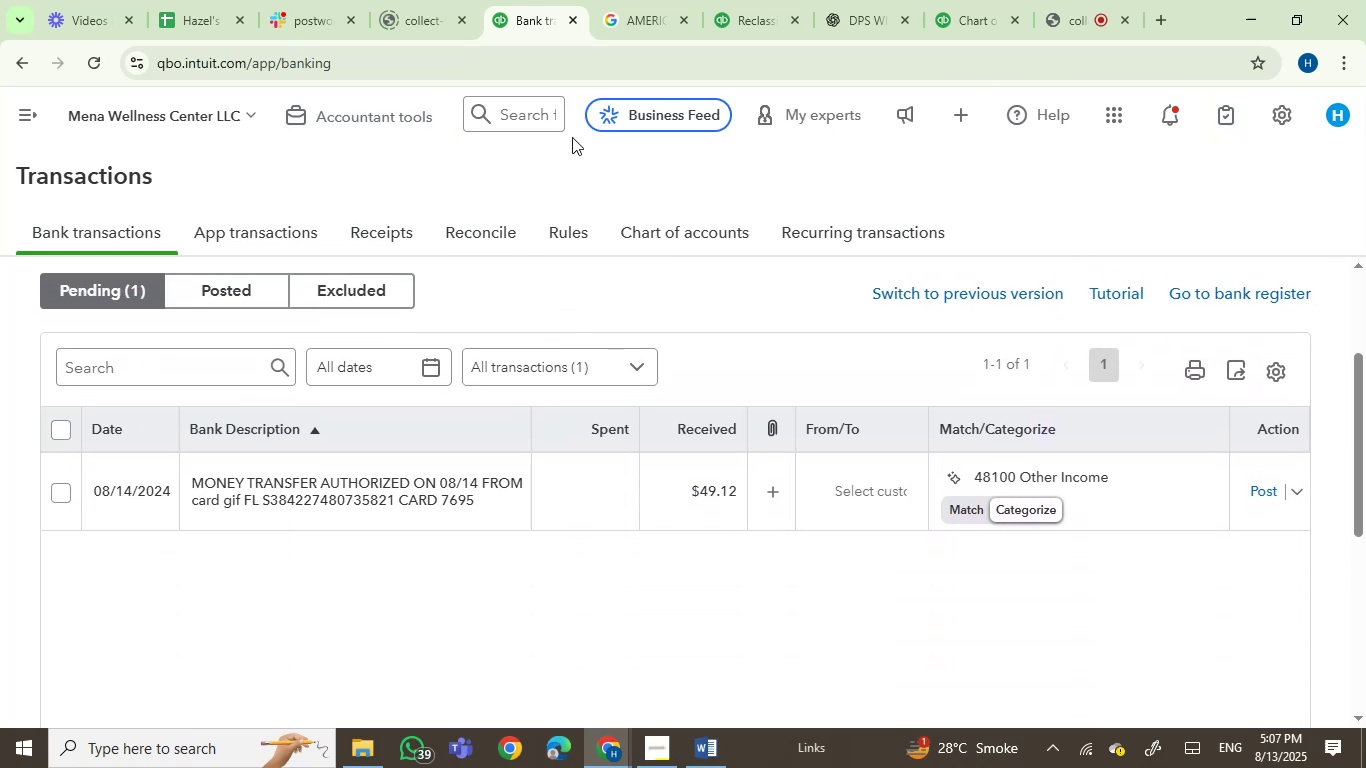 
left_click([526, 110])
 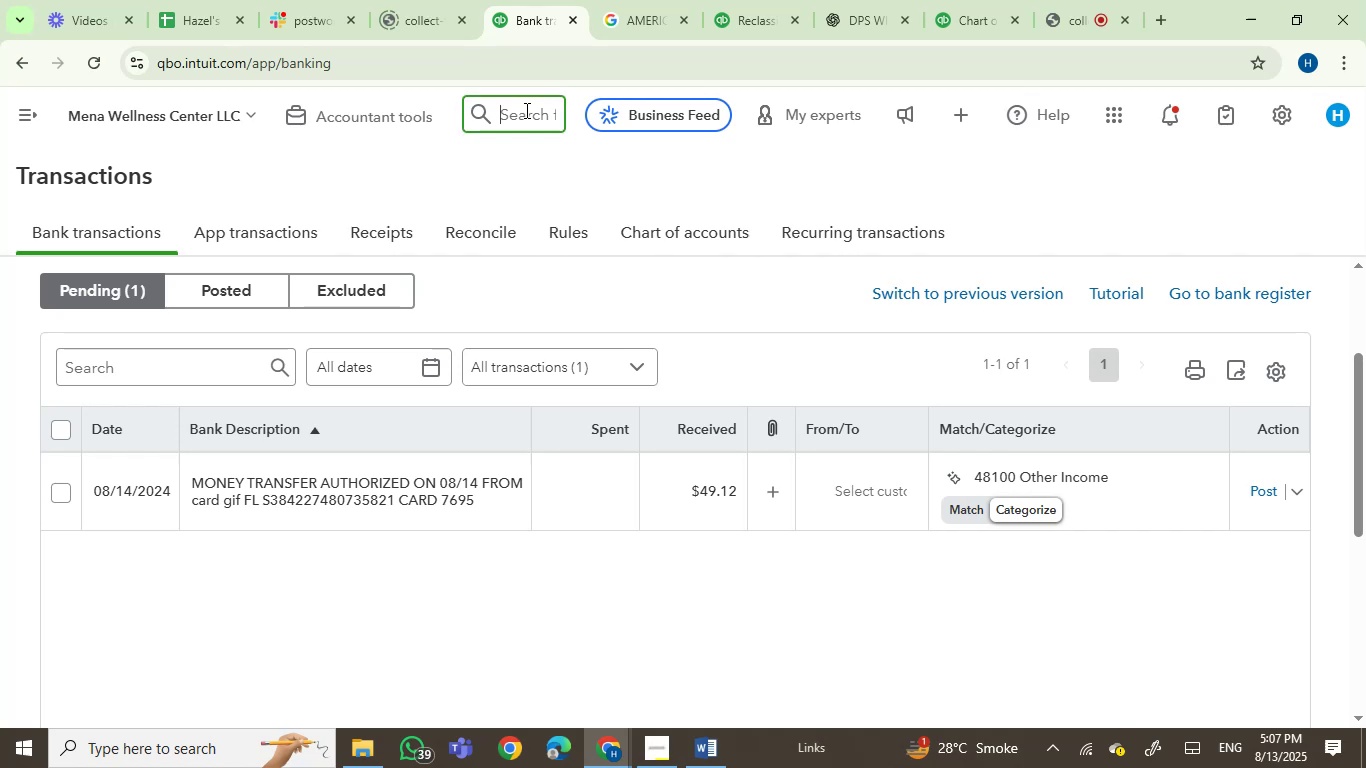 
key(Numpad4)
 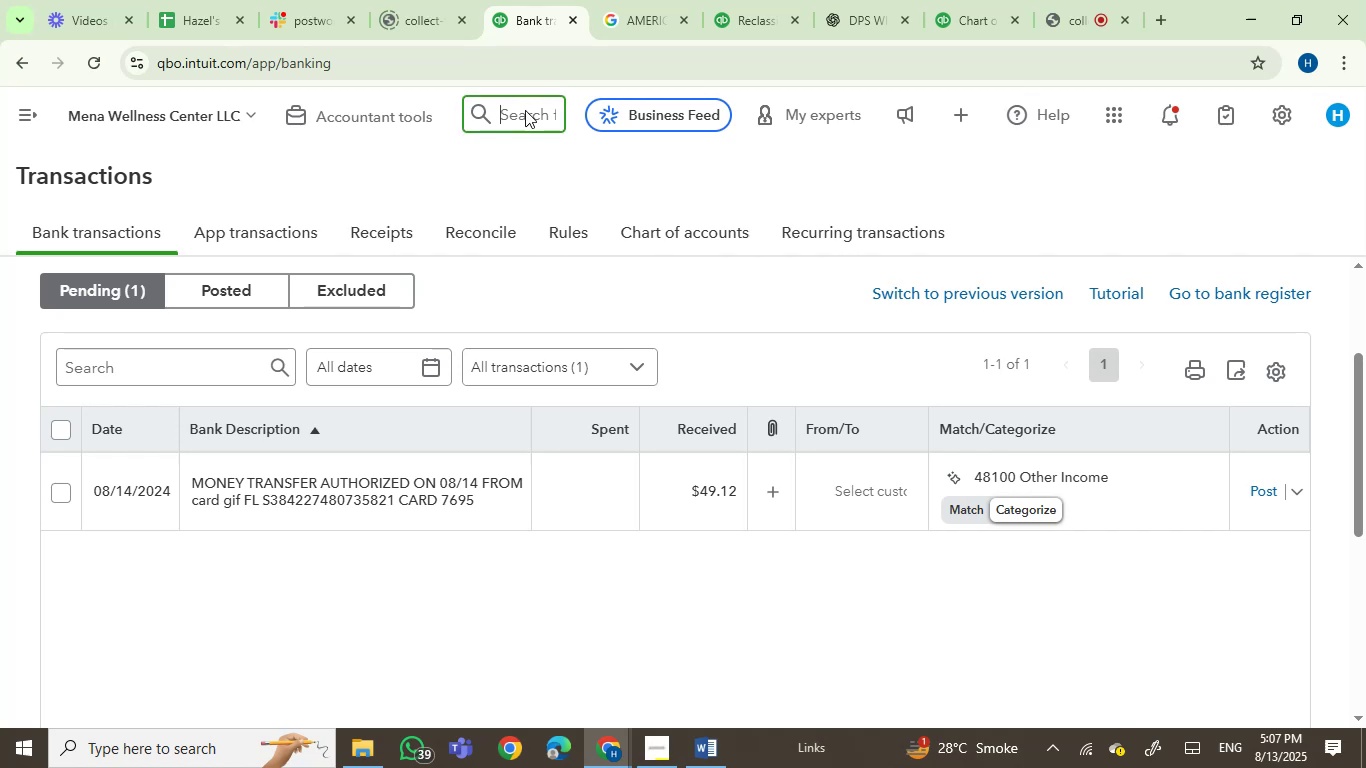 
key(Numpad9)
 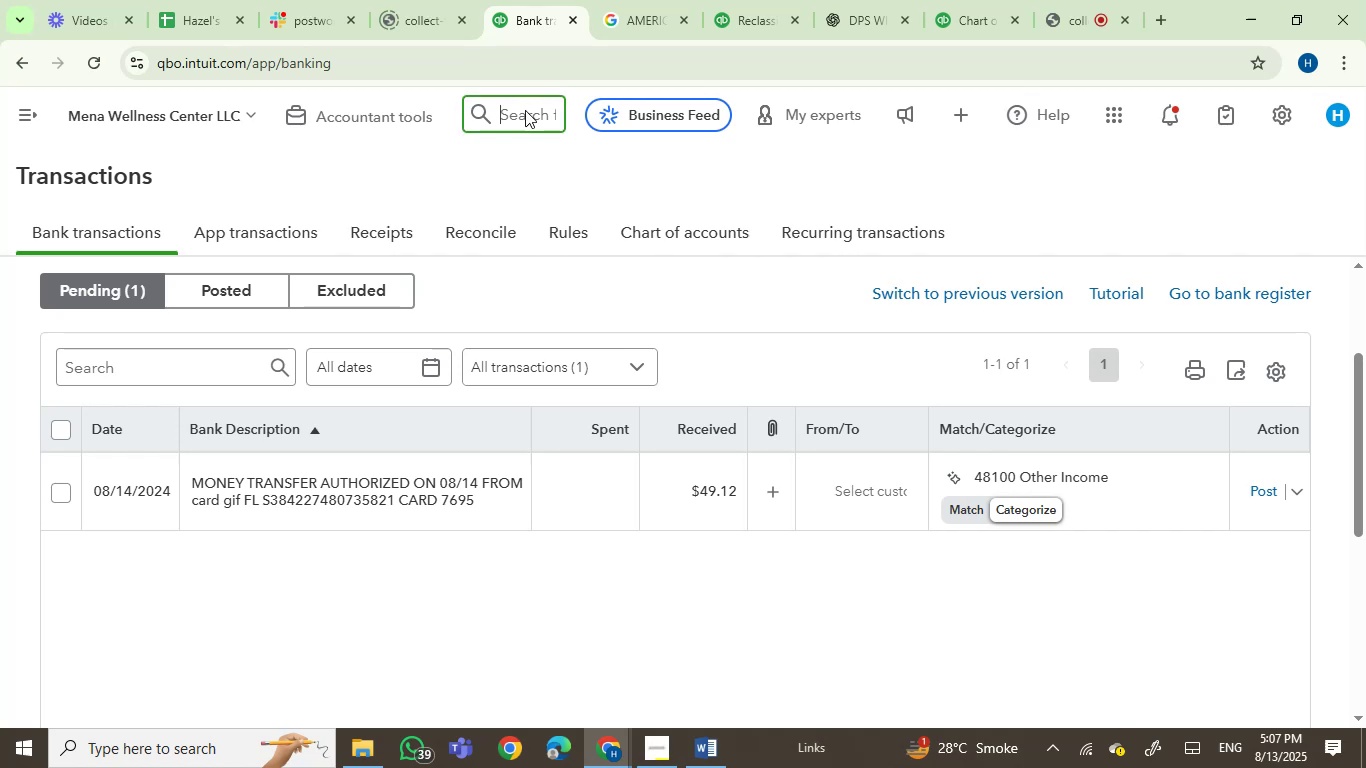 
key(NumpadDecimal)
 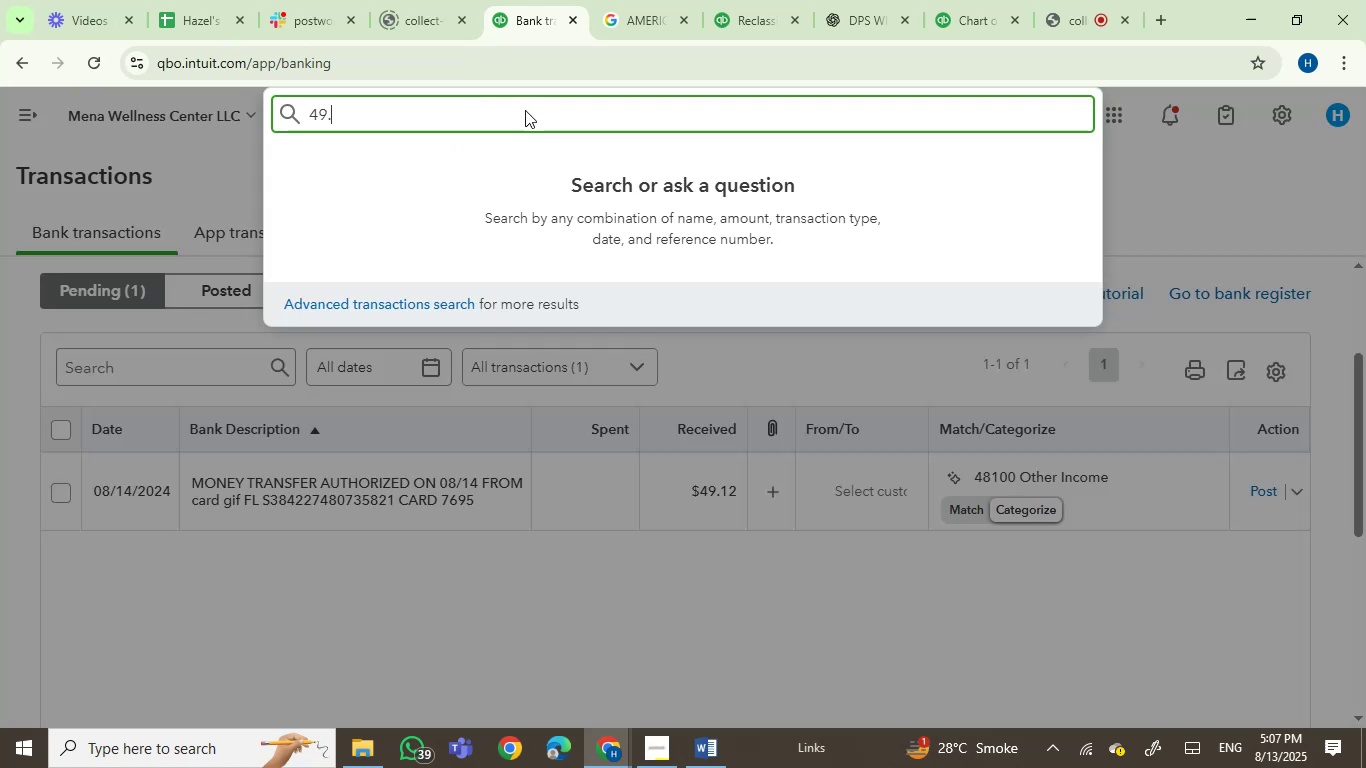 
key(Numpad1)
 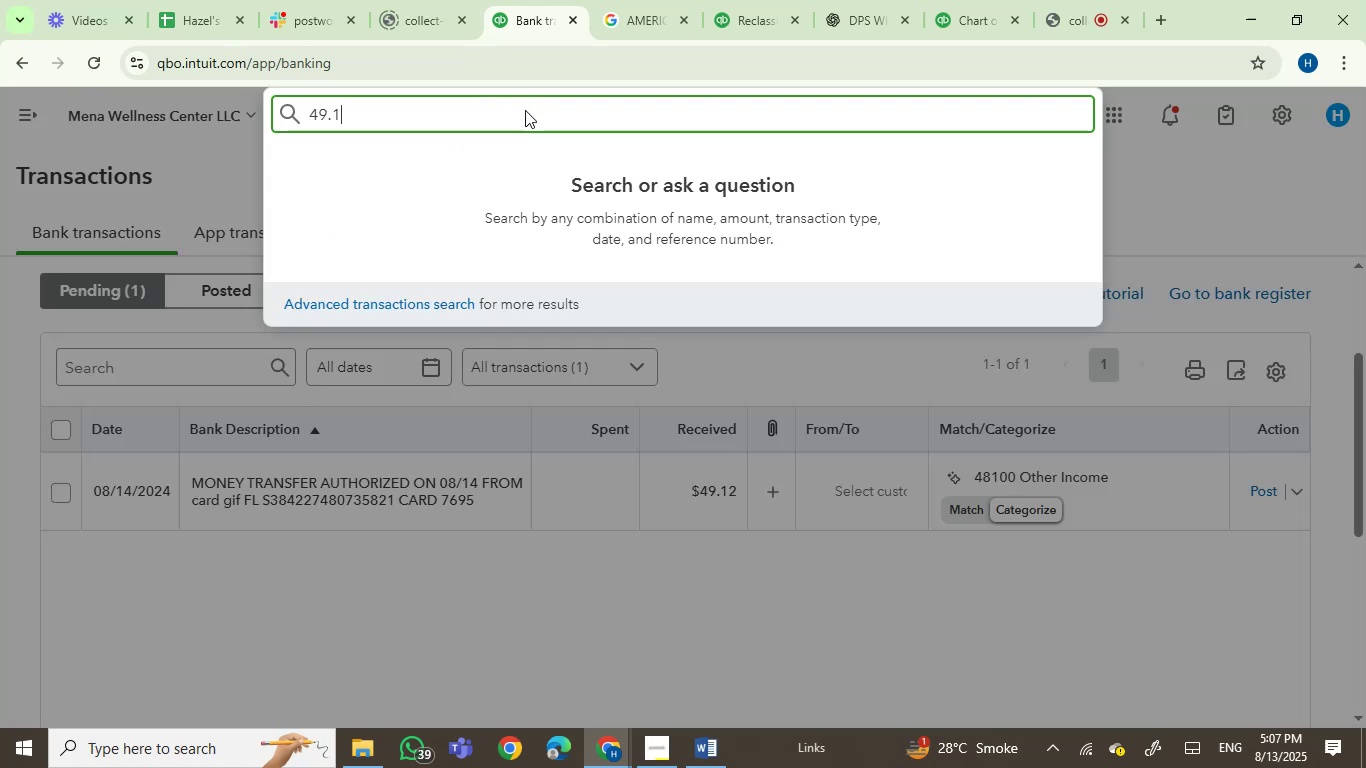 
key(Numpad2)
 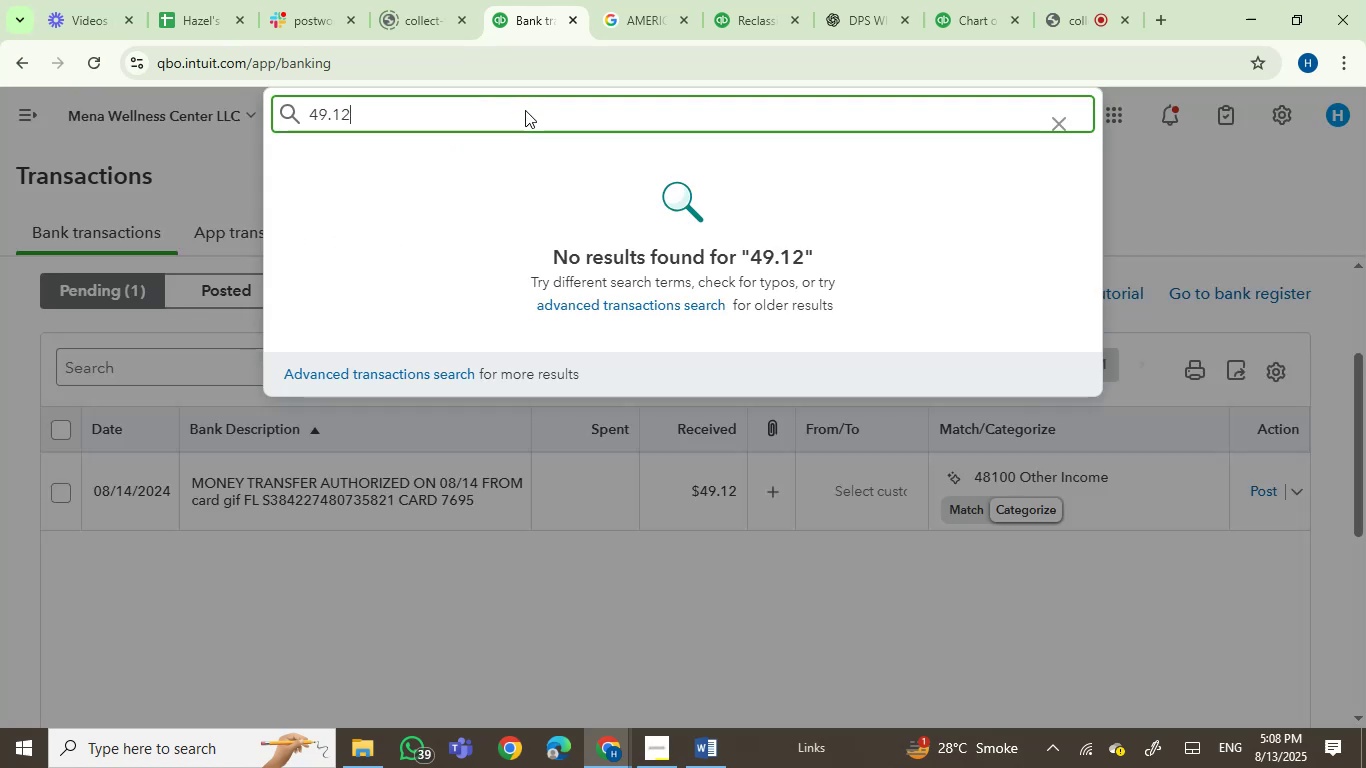 
mouse_move([519, 159])
 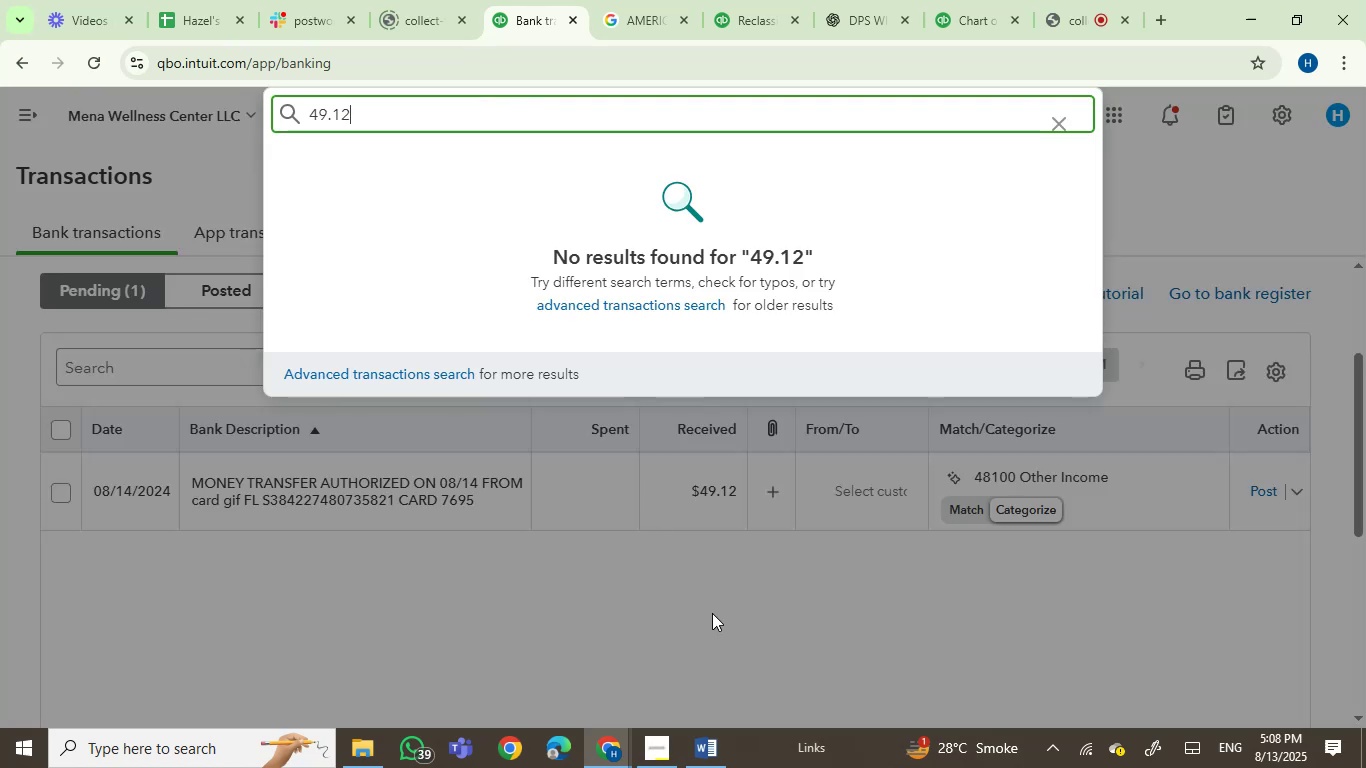 
key(Backspace)
 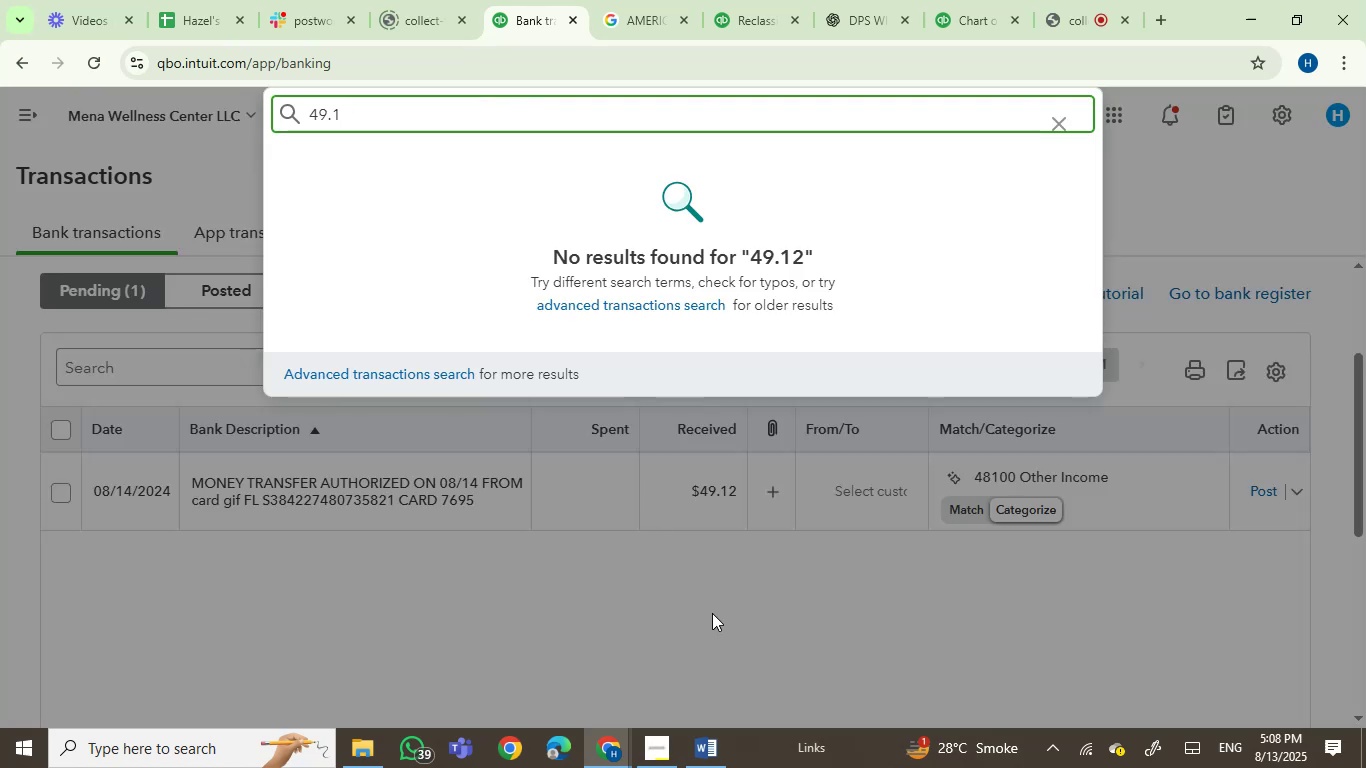 
key(Backspace)
 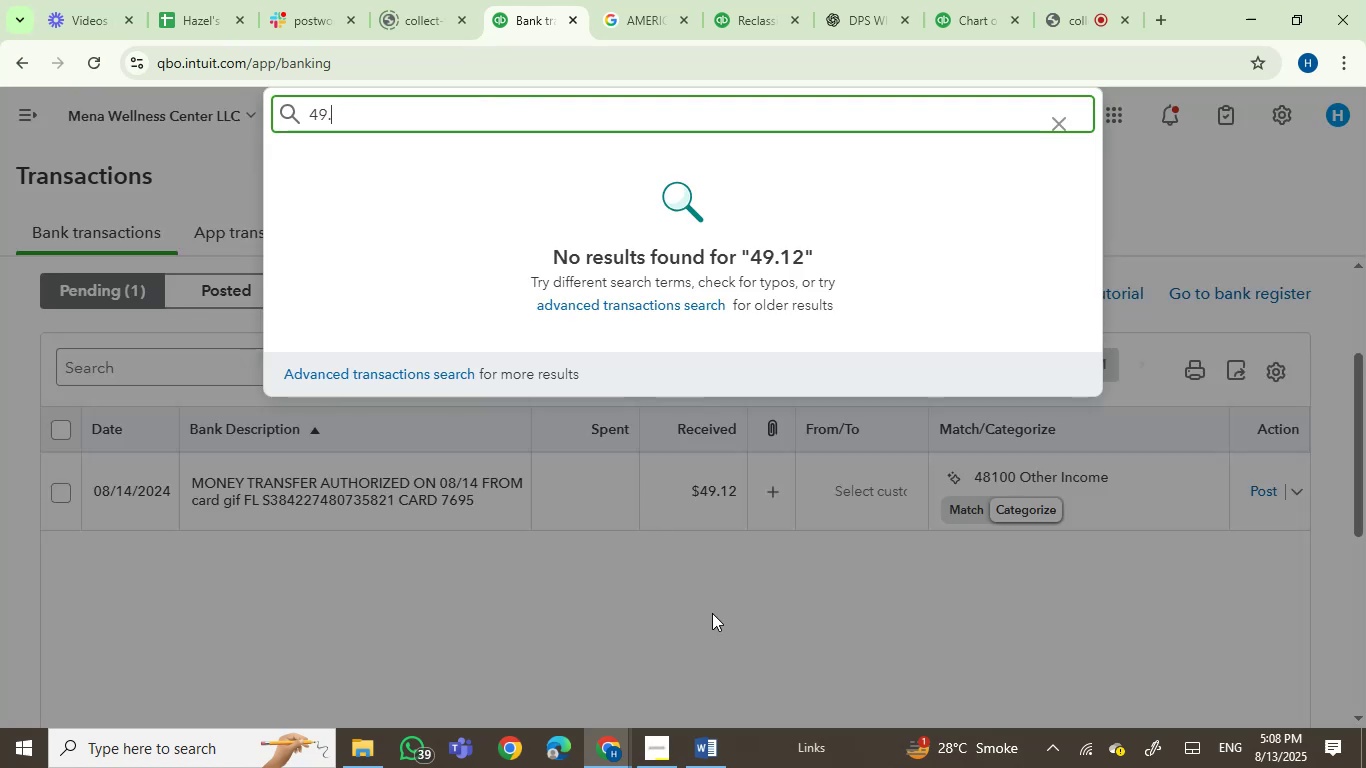 
key(Backspace)
 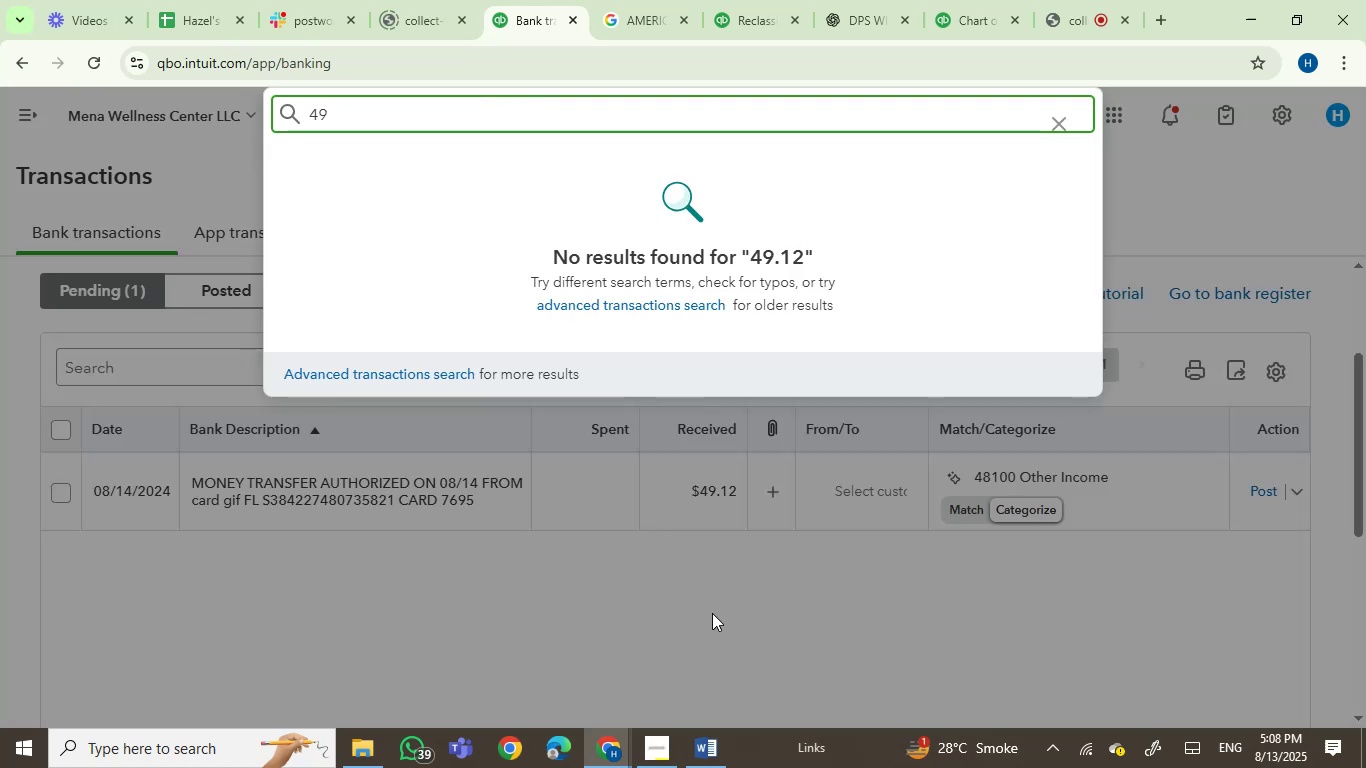 
key(Backspace)
 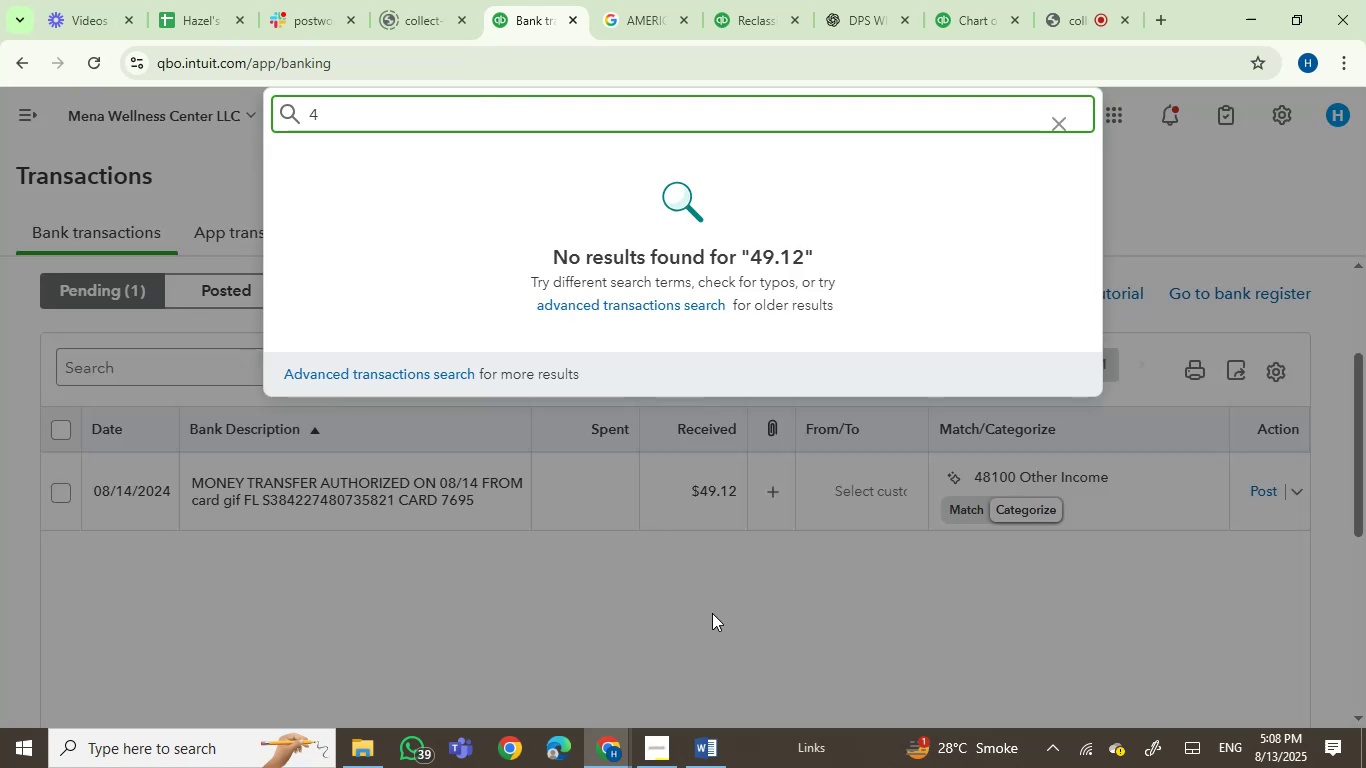 
key(Backspace)
 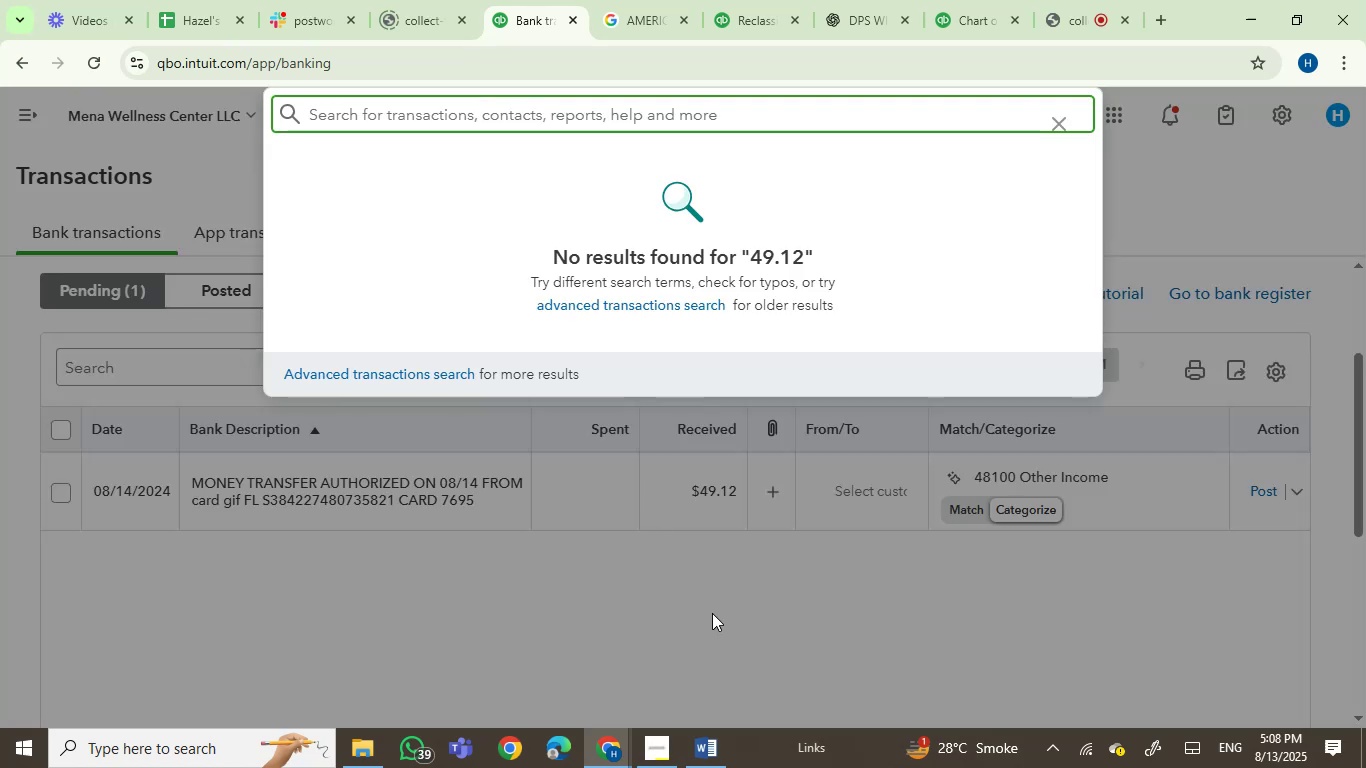 
key(Backspace)
 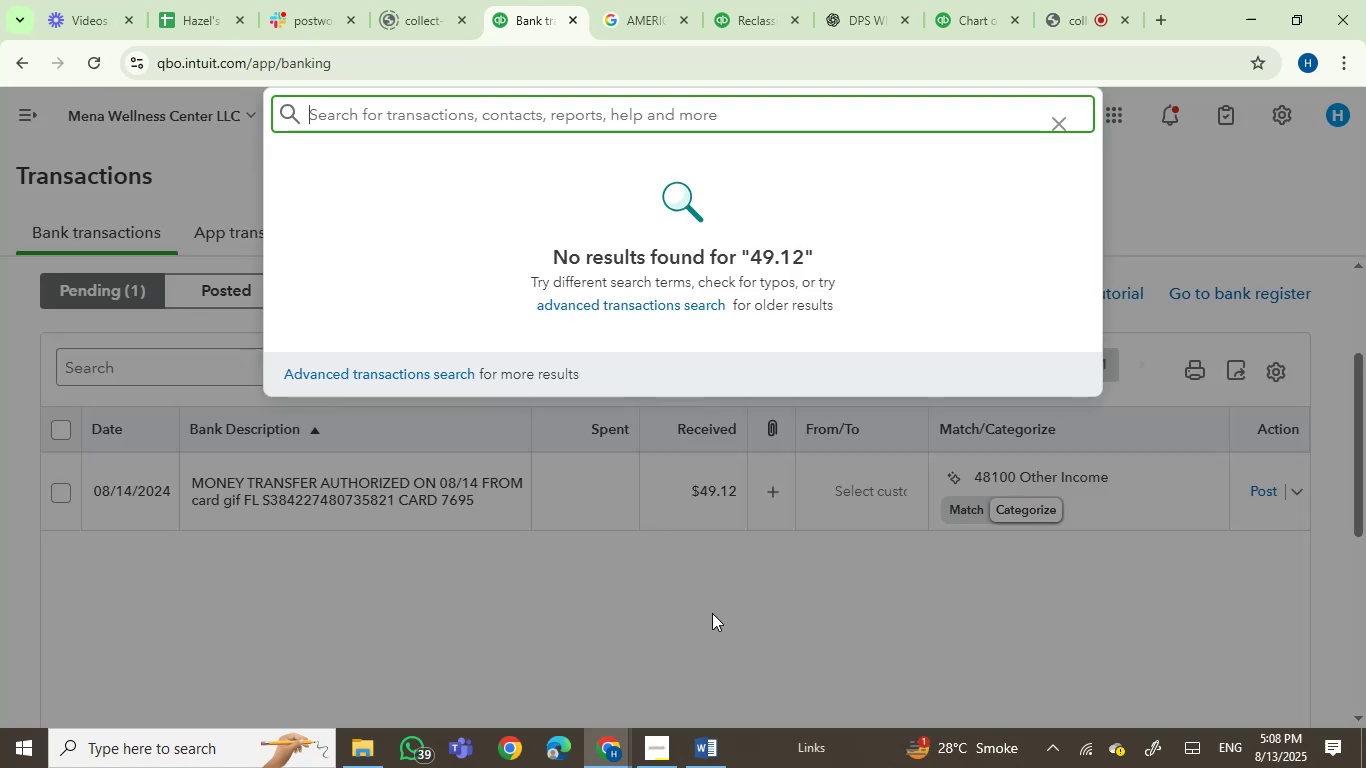 
left_click([712, 613])
 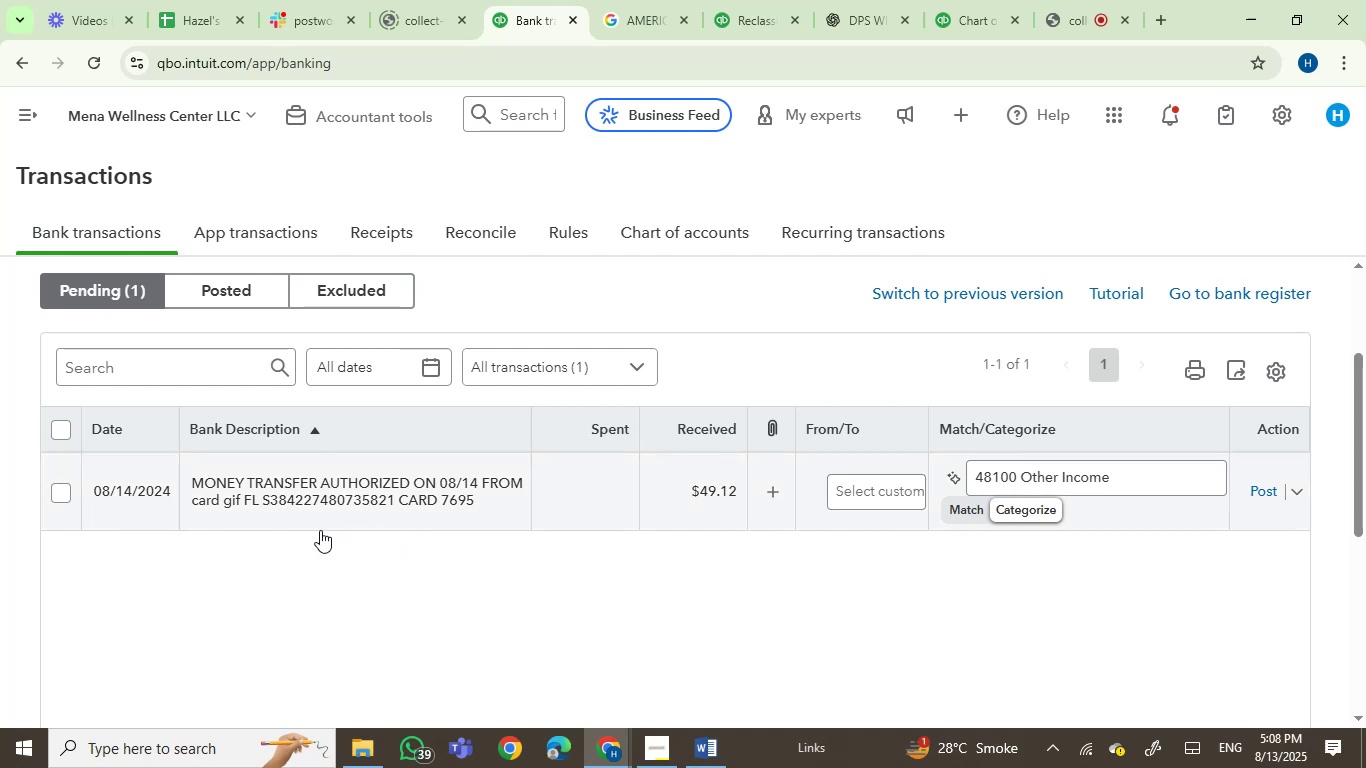 
wait(9.68)
 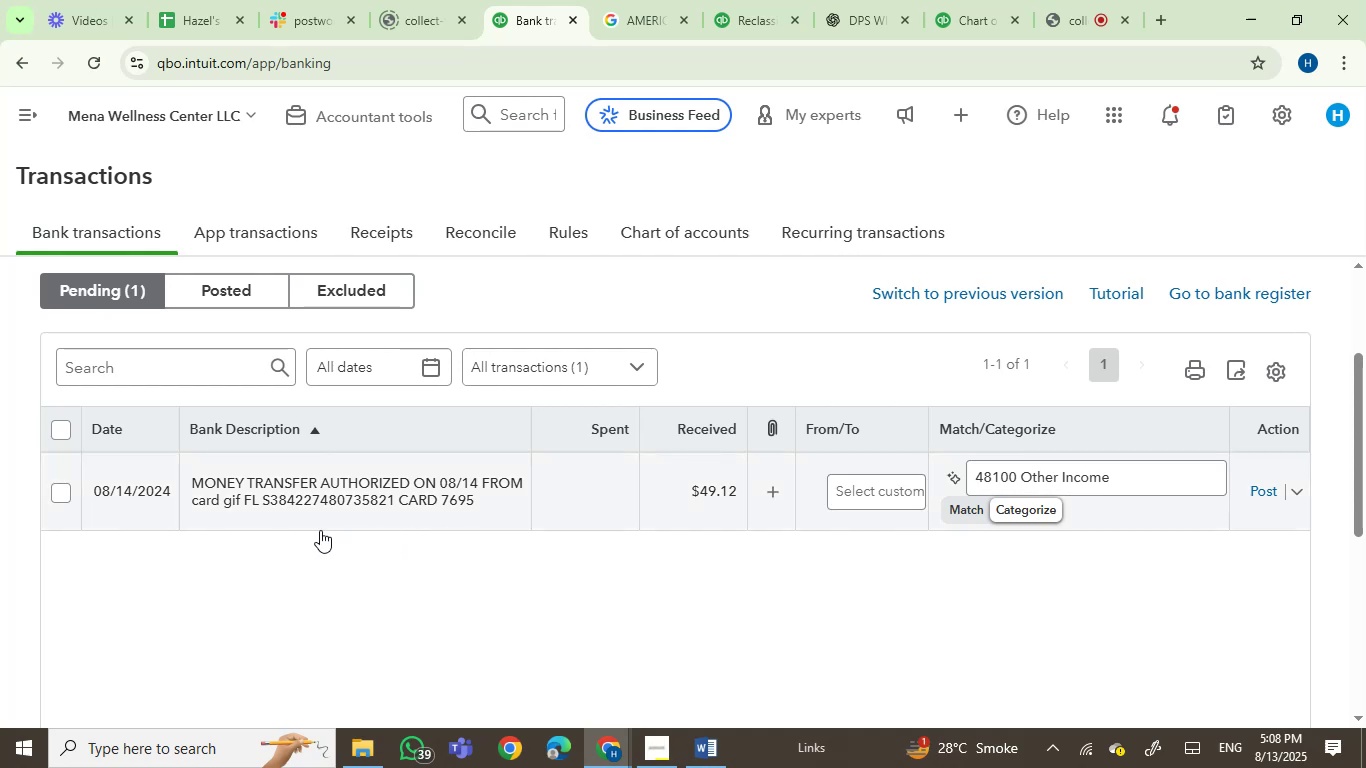 
left_click([754, 0])
 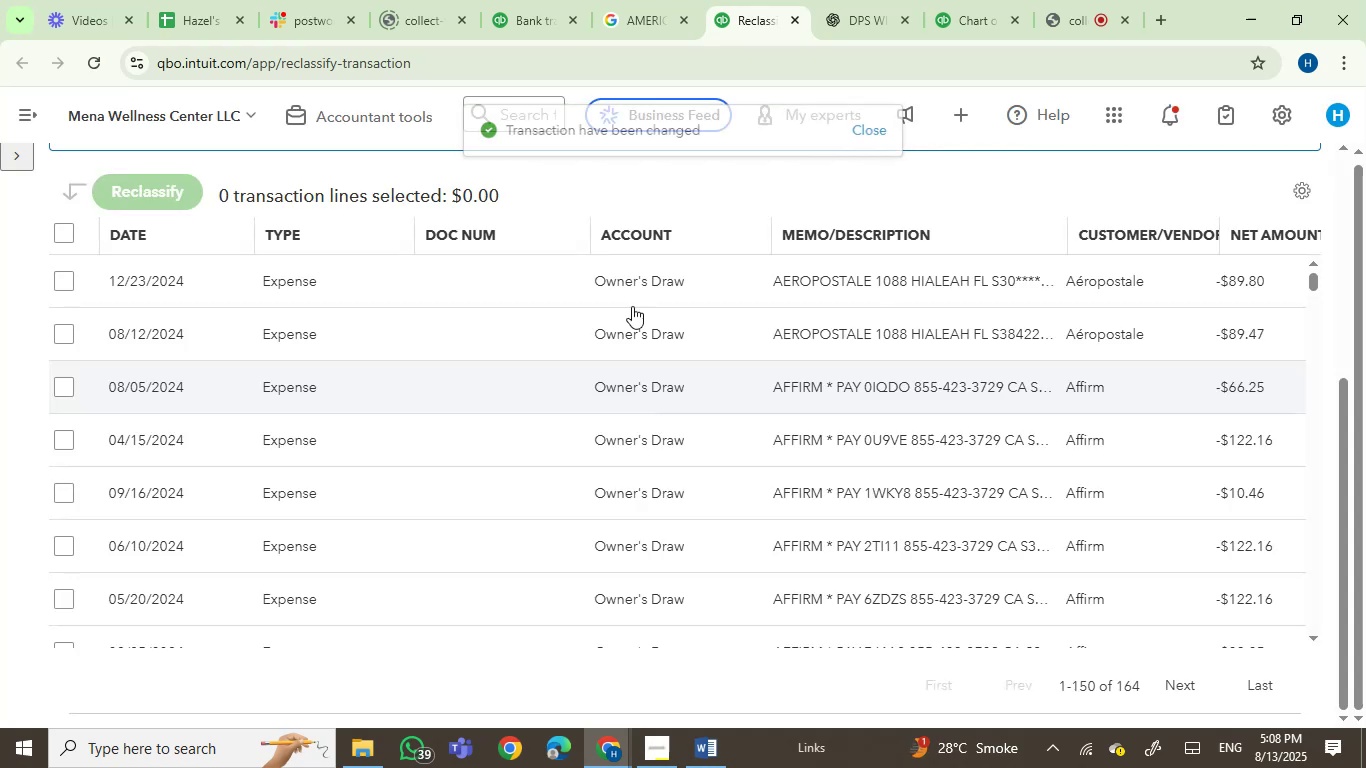 
mouse_move([911, 37])
 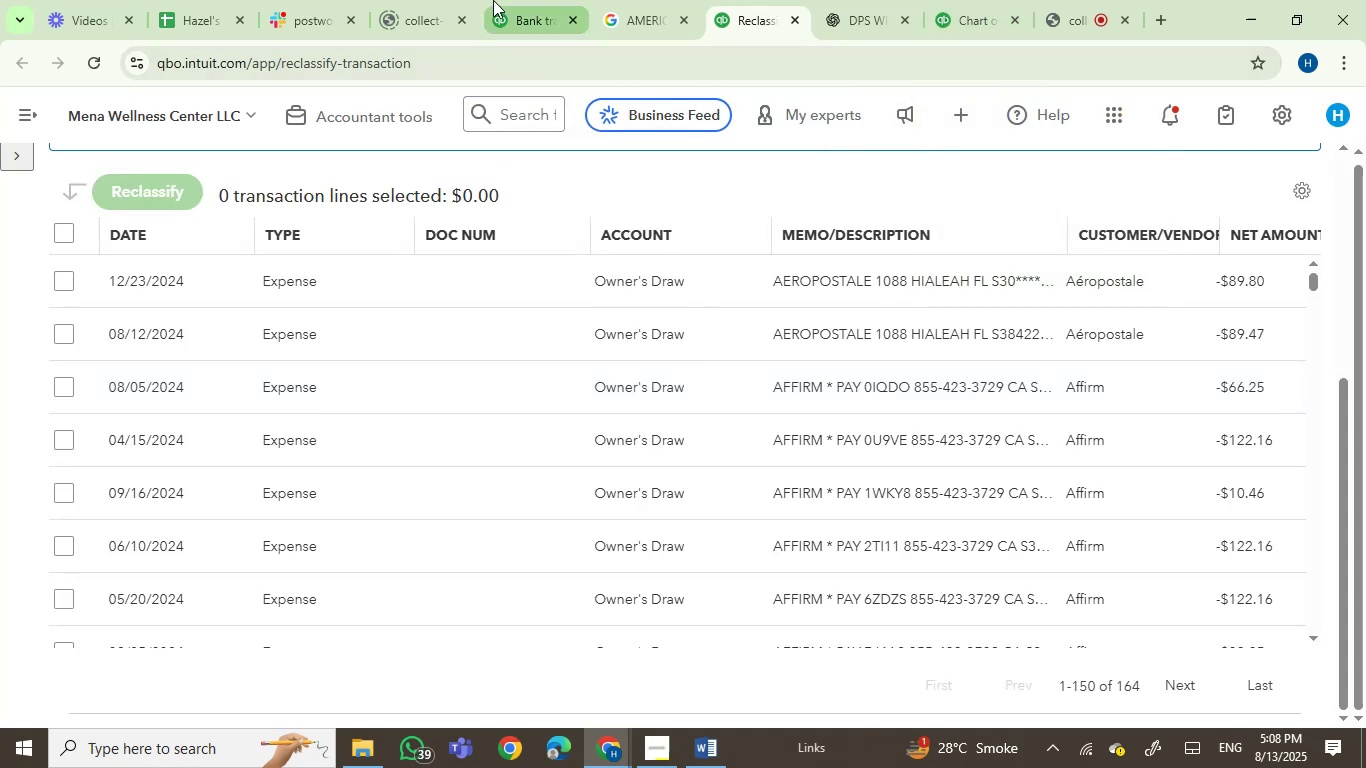 
left_click([510, 0])
 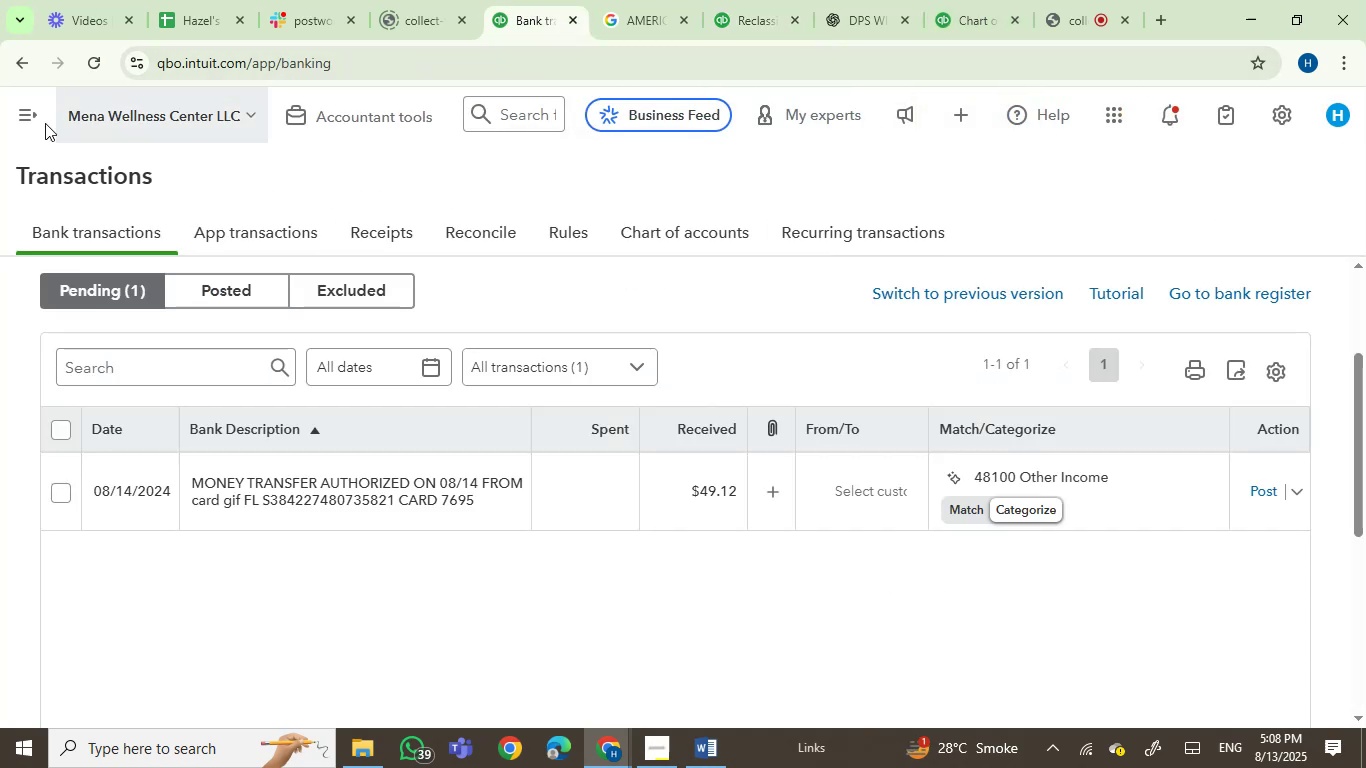 
left_click([22, 117])
 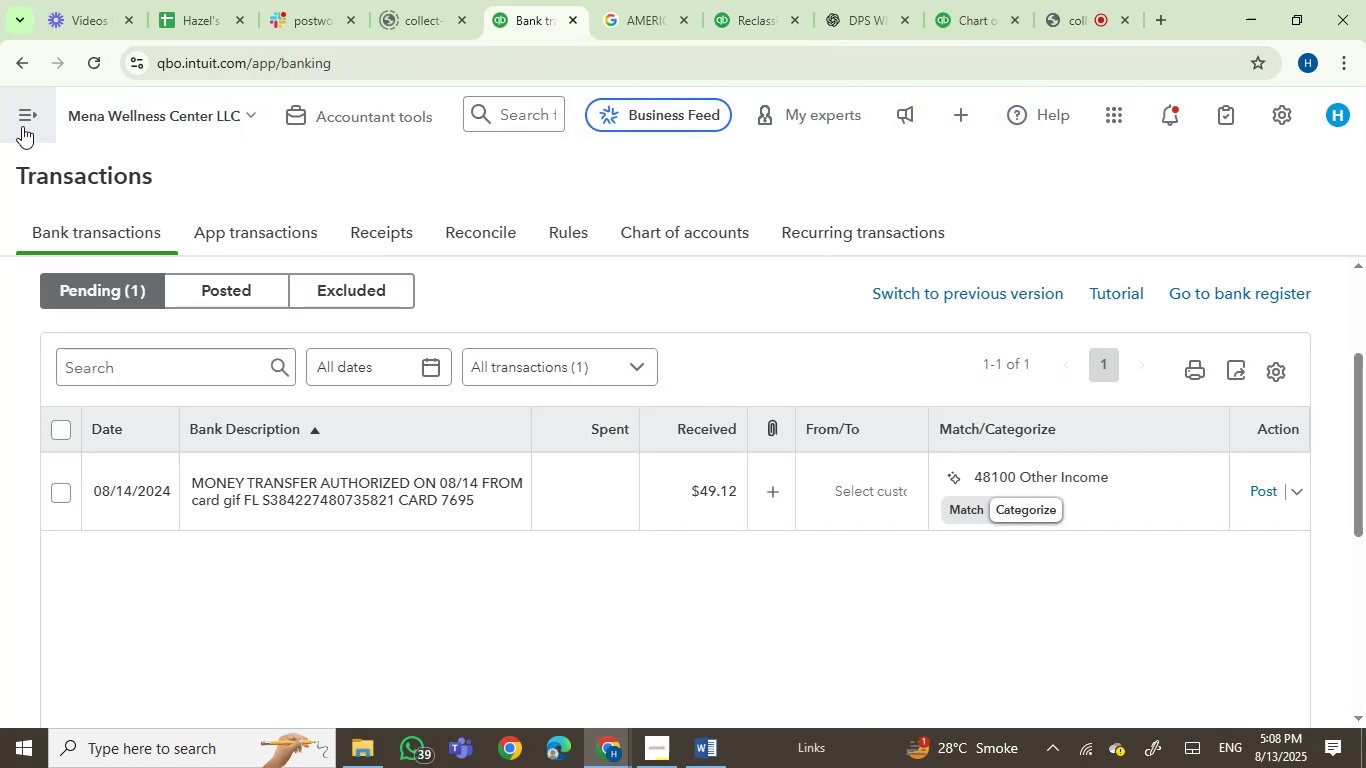 
mouse_move([61, 334])
 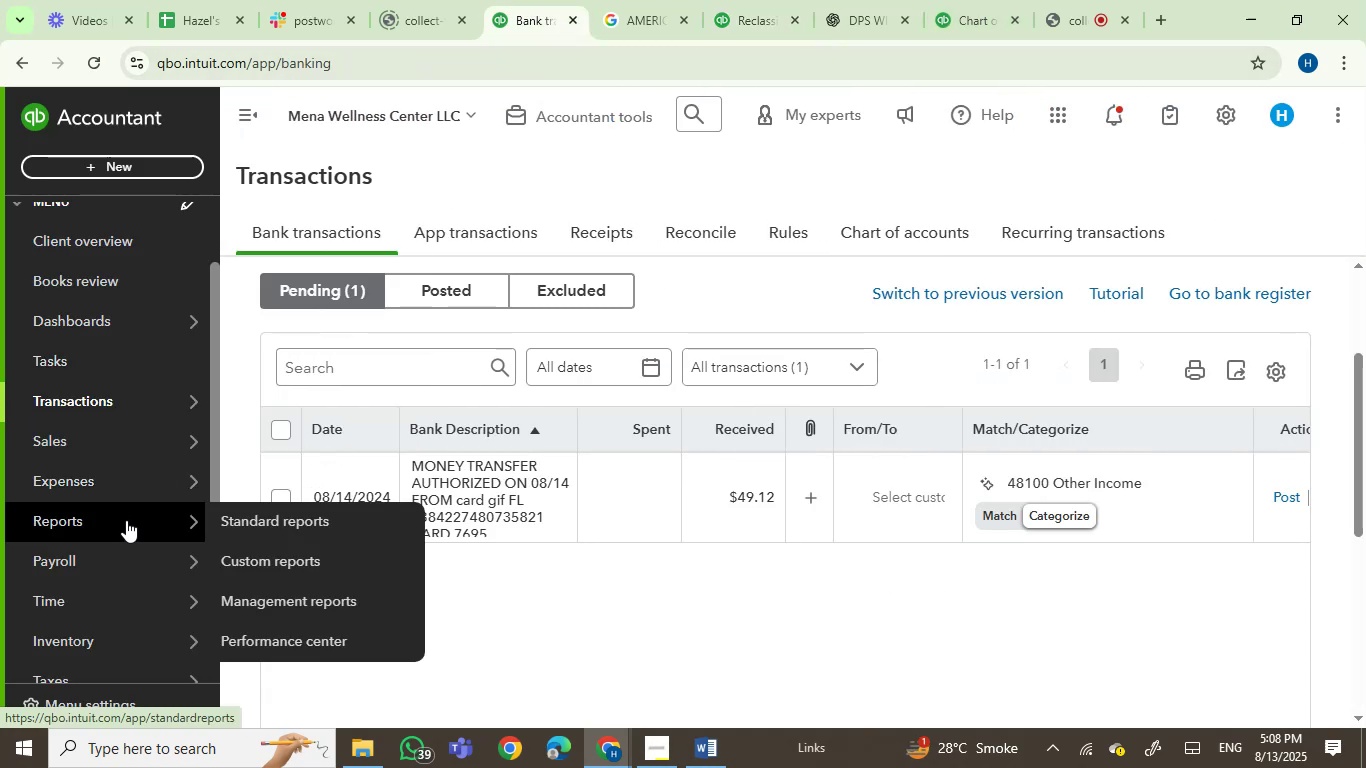 
right_click([263, 519])
 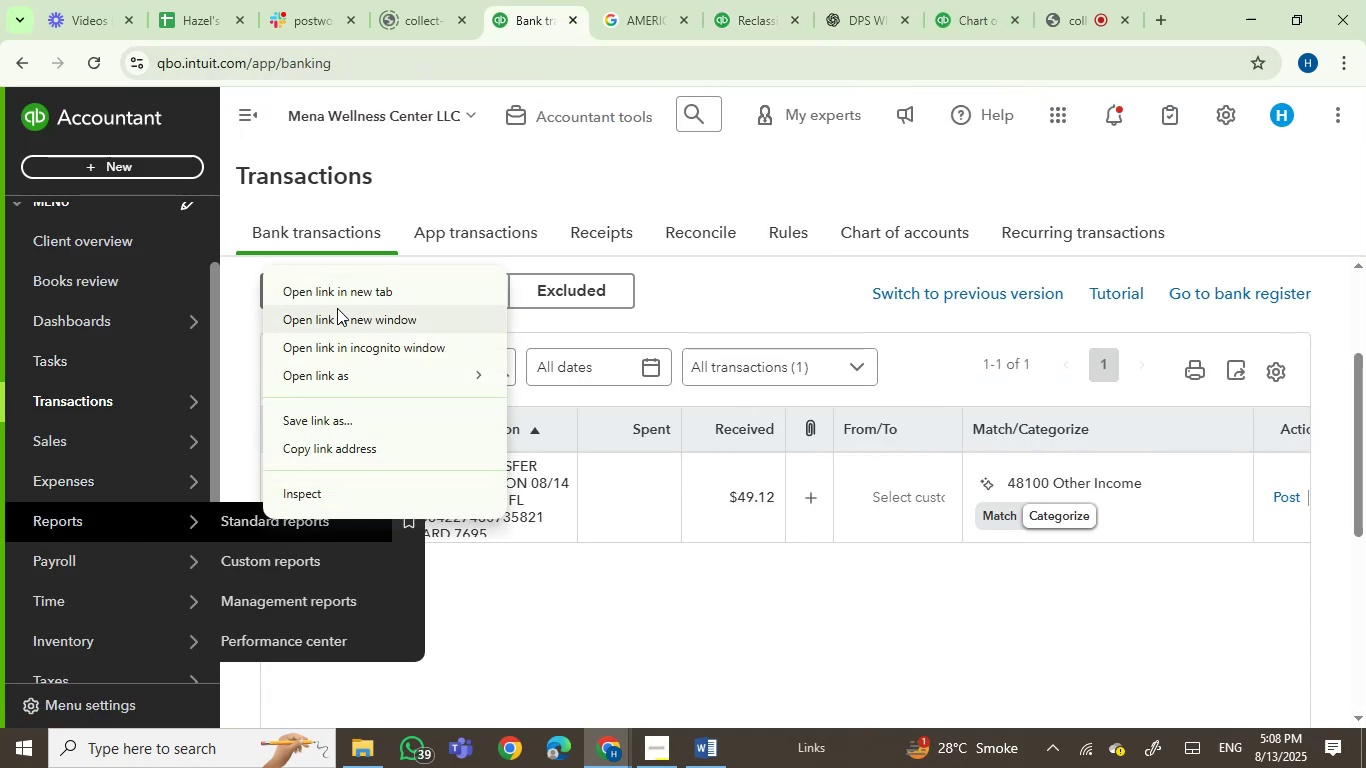 
left_click([342, 294])
 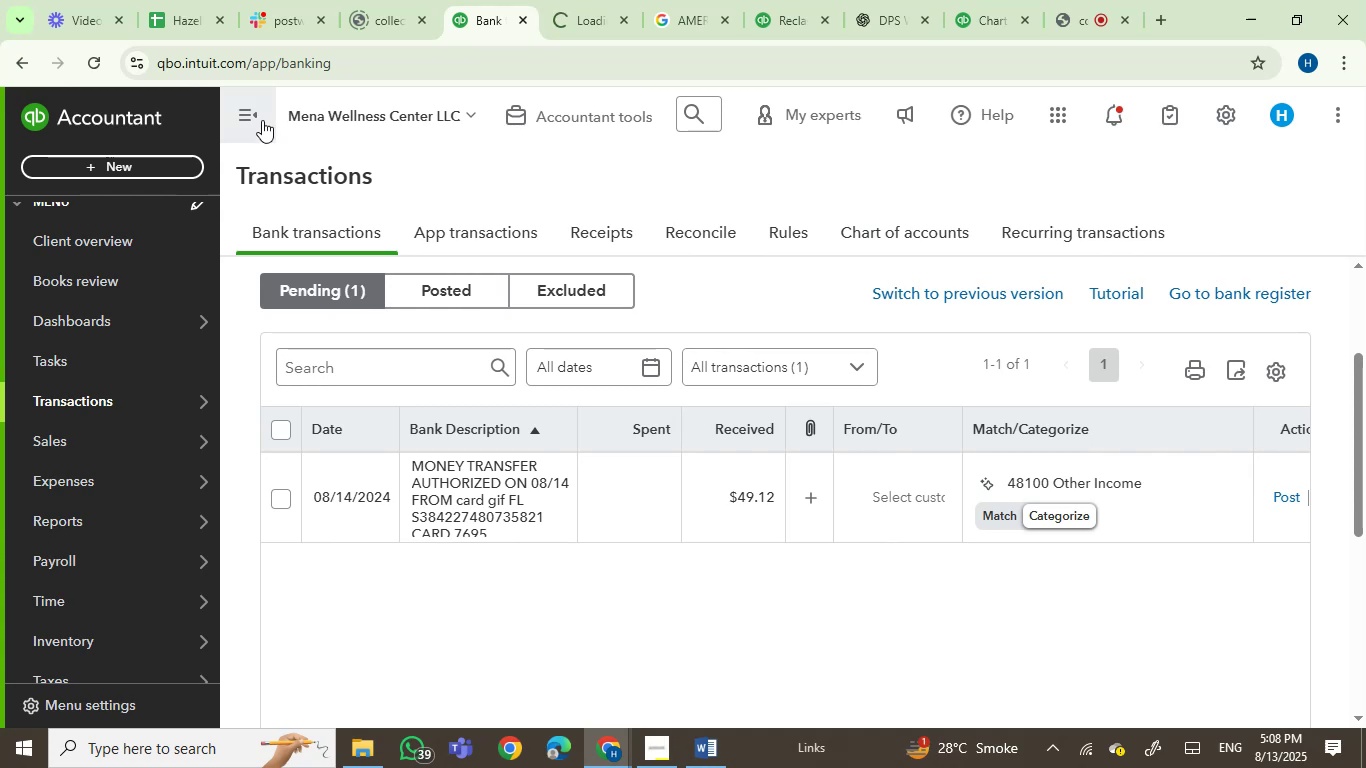 
left_click([254, 117])
 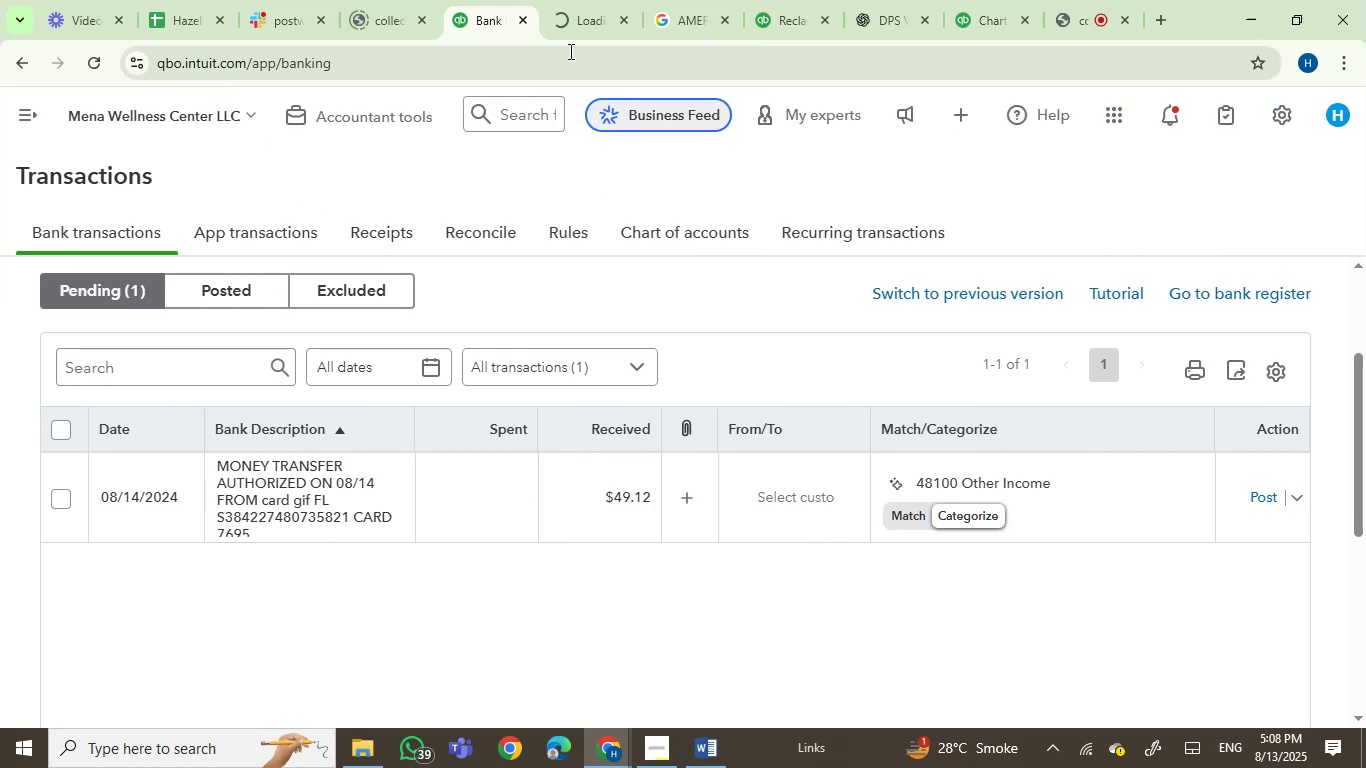 
left_click([569, 9])
 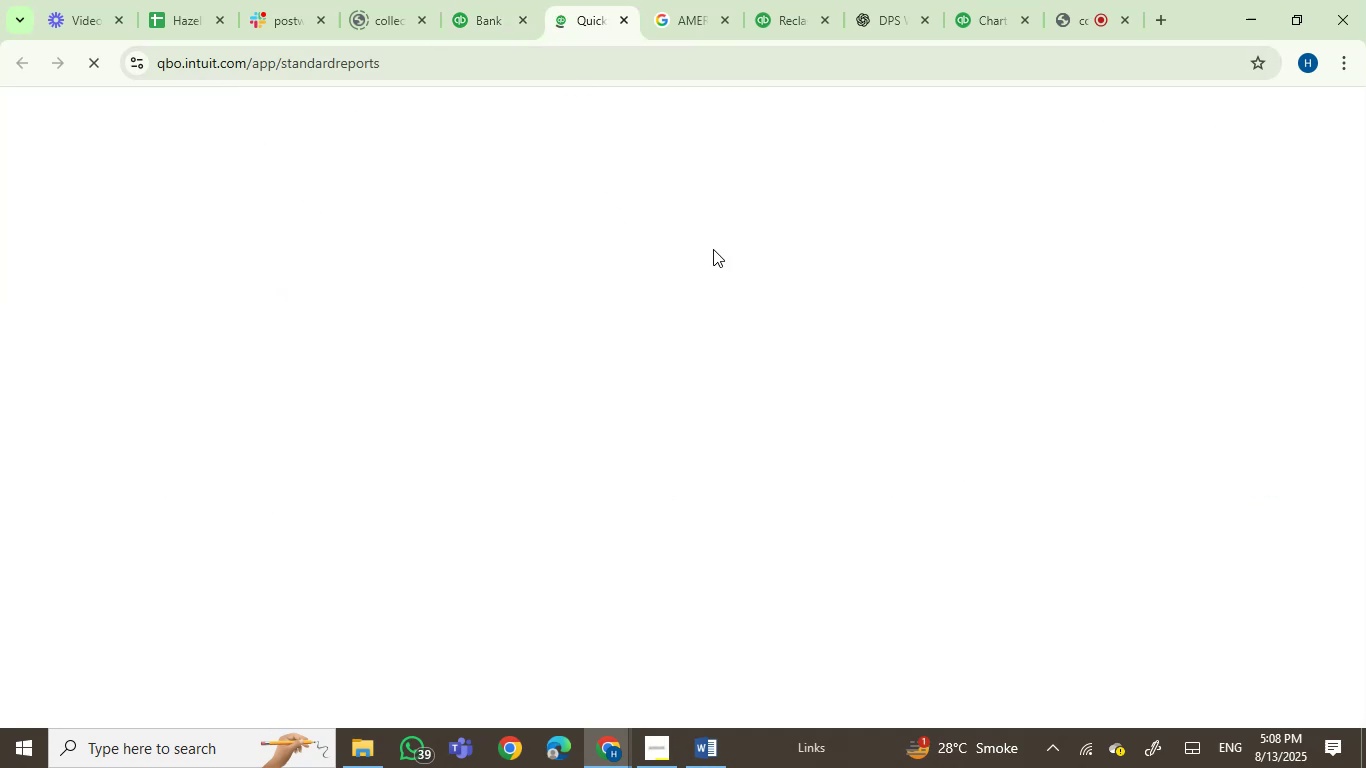 
left_click_drag(start_coordinate=[778, 12], to_coordinate=[567, 24])
 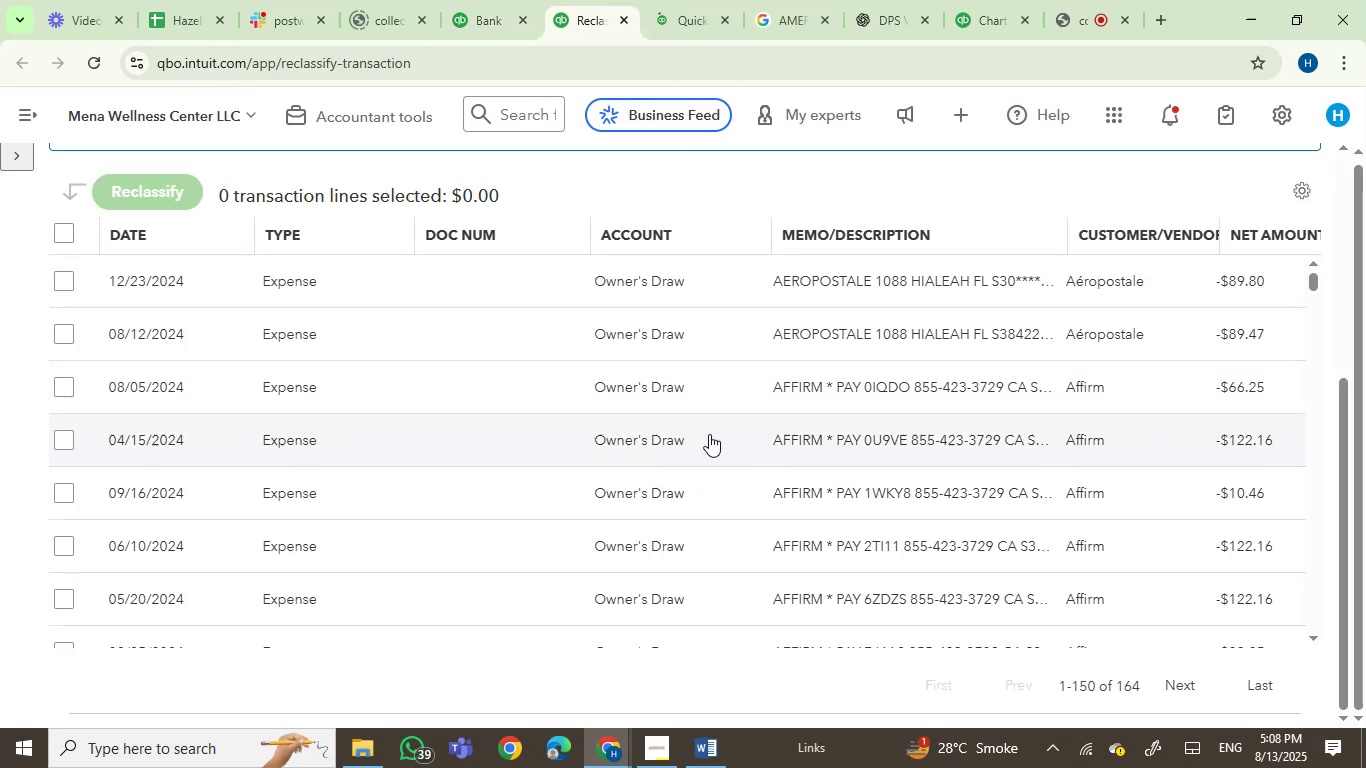 
scroll: coordinate [728, 513], scroll_direction: down, amount: 11.0
 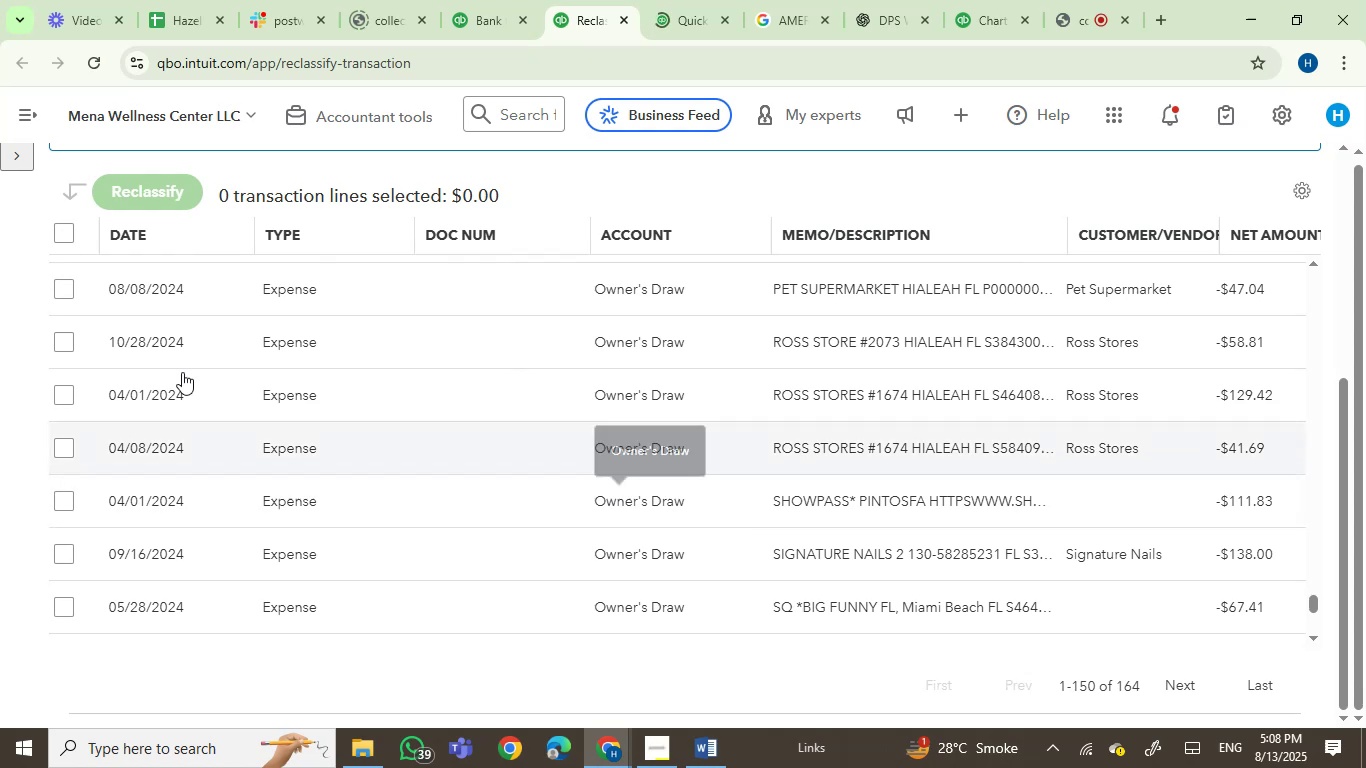 
left_click([64, 334])
 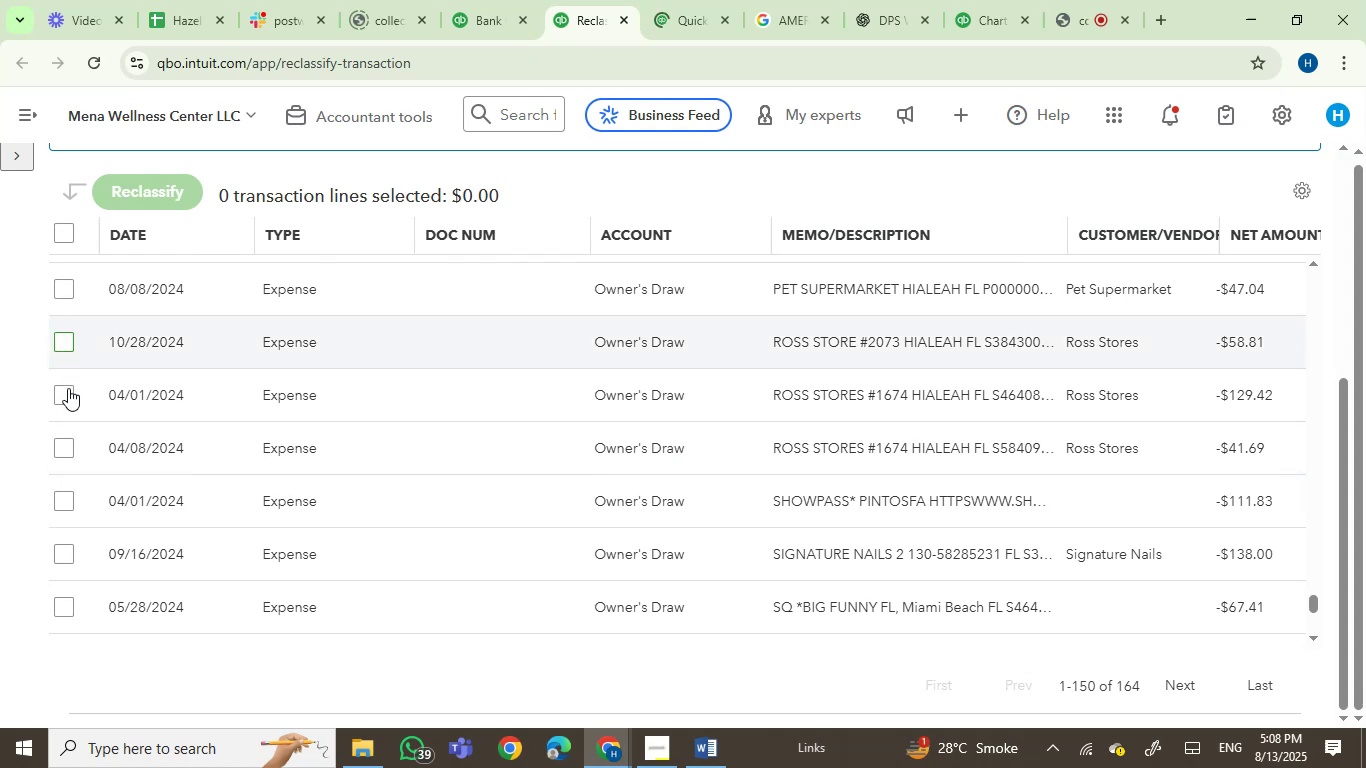 
left_click([68, 388])
 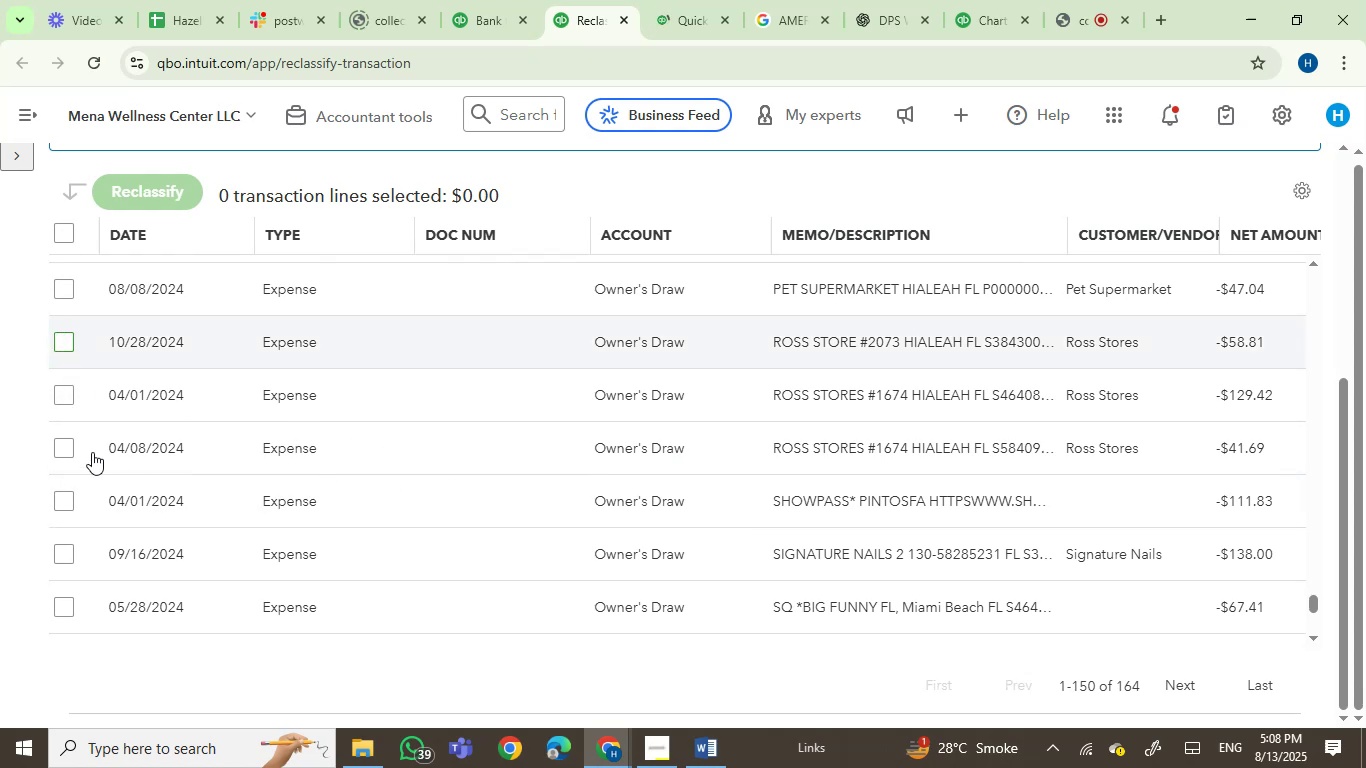 
left_click([60, 440])
 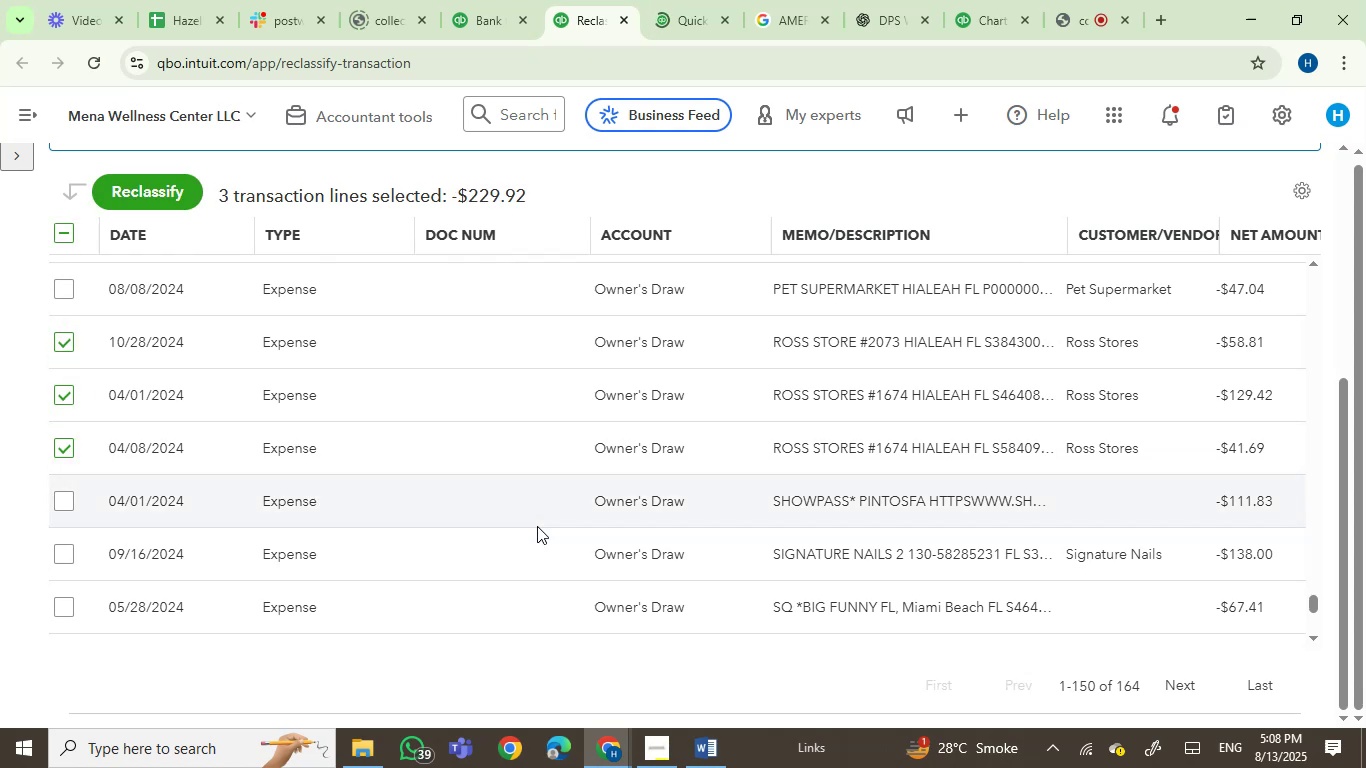 
scroll: coordinate [537, 526], scroll_direction: none, amount: 0.0
 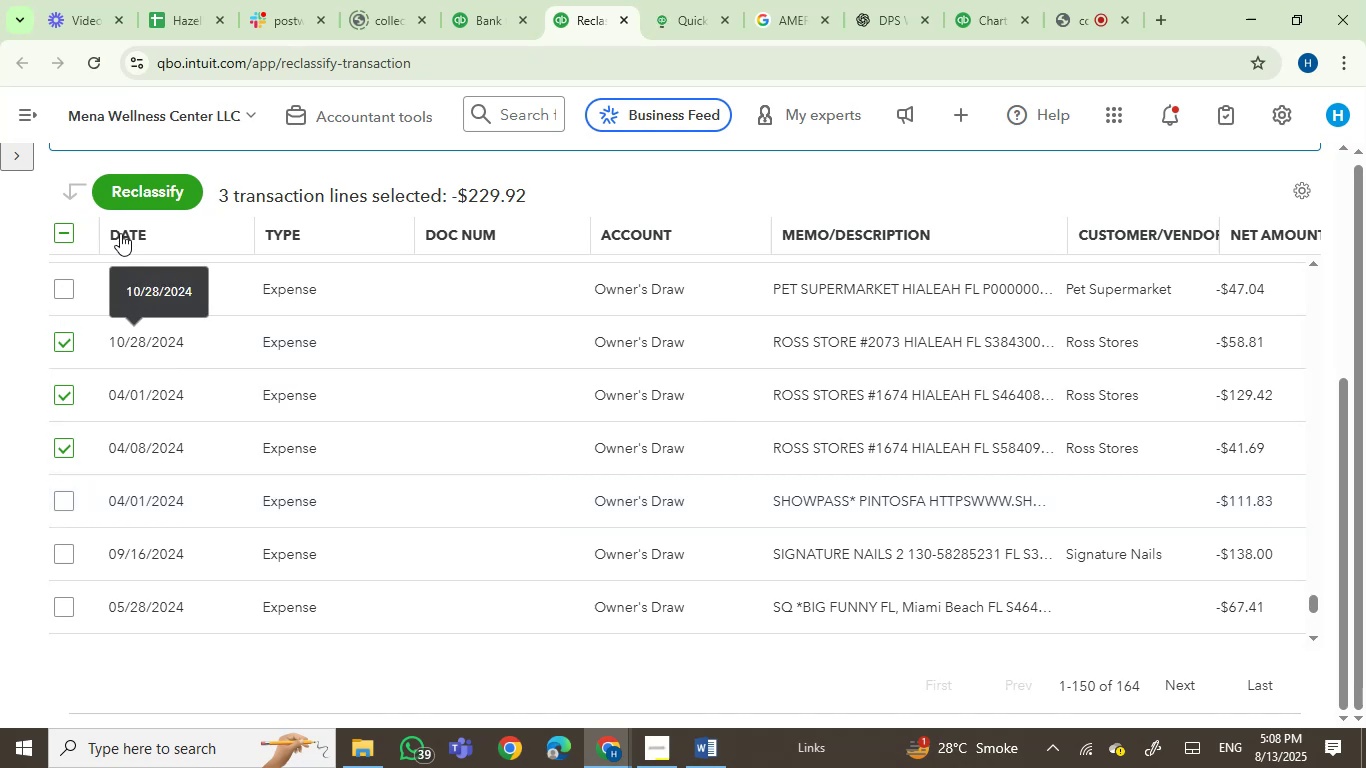 
left_click([137, 190])
 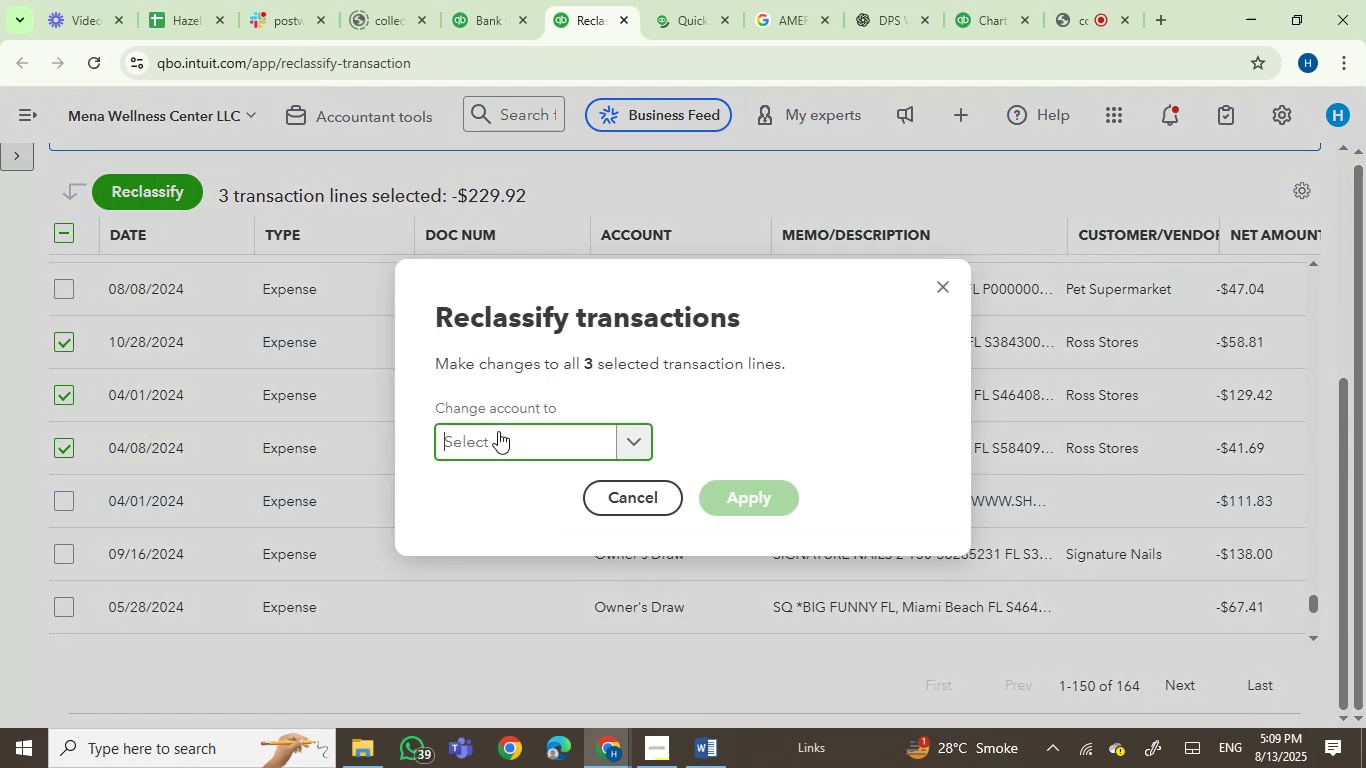 
type(unif)
 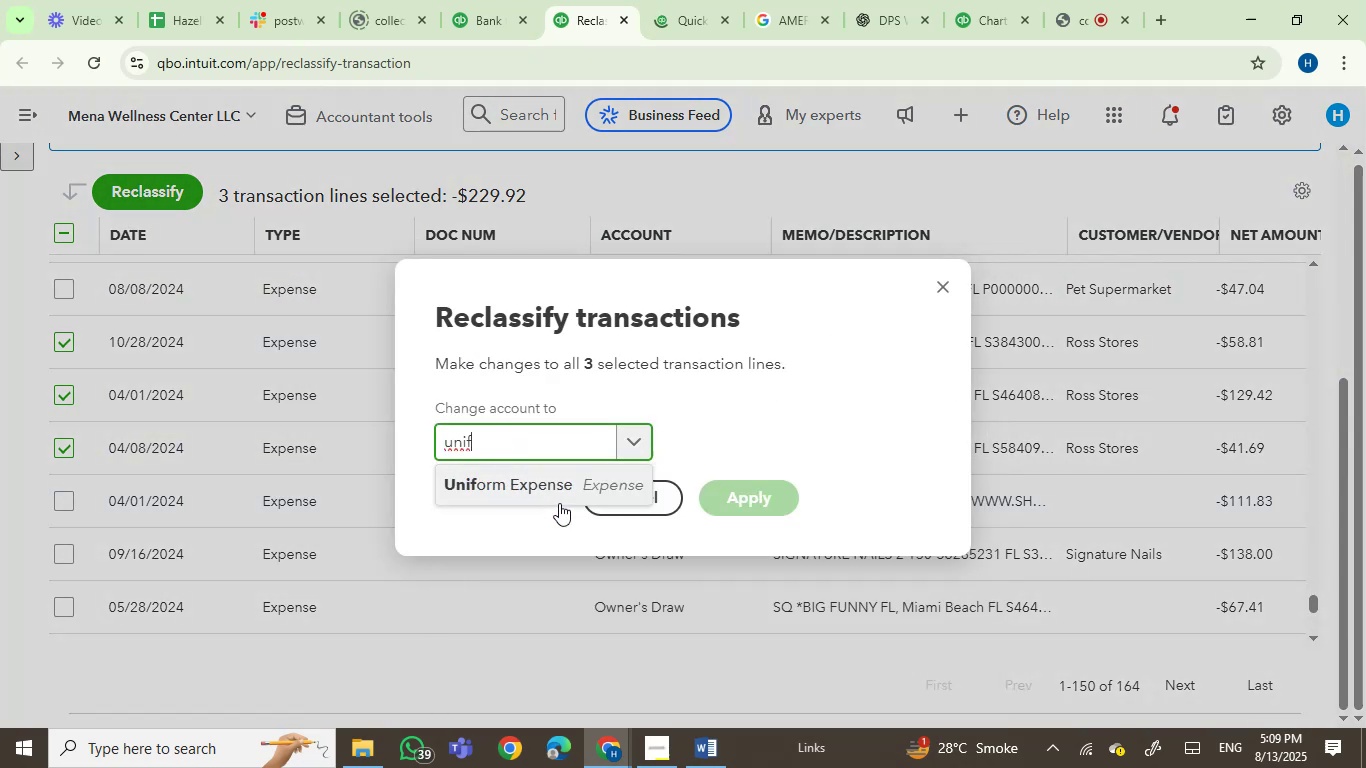 
left_click([565, 490])
 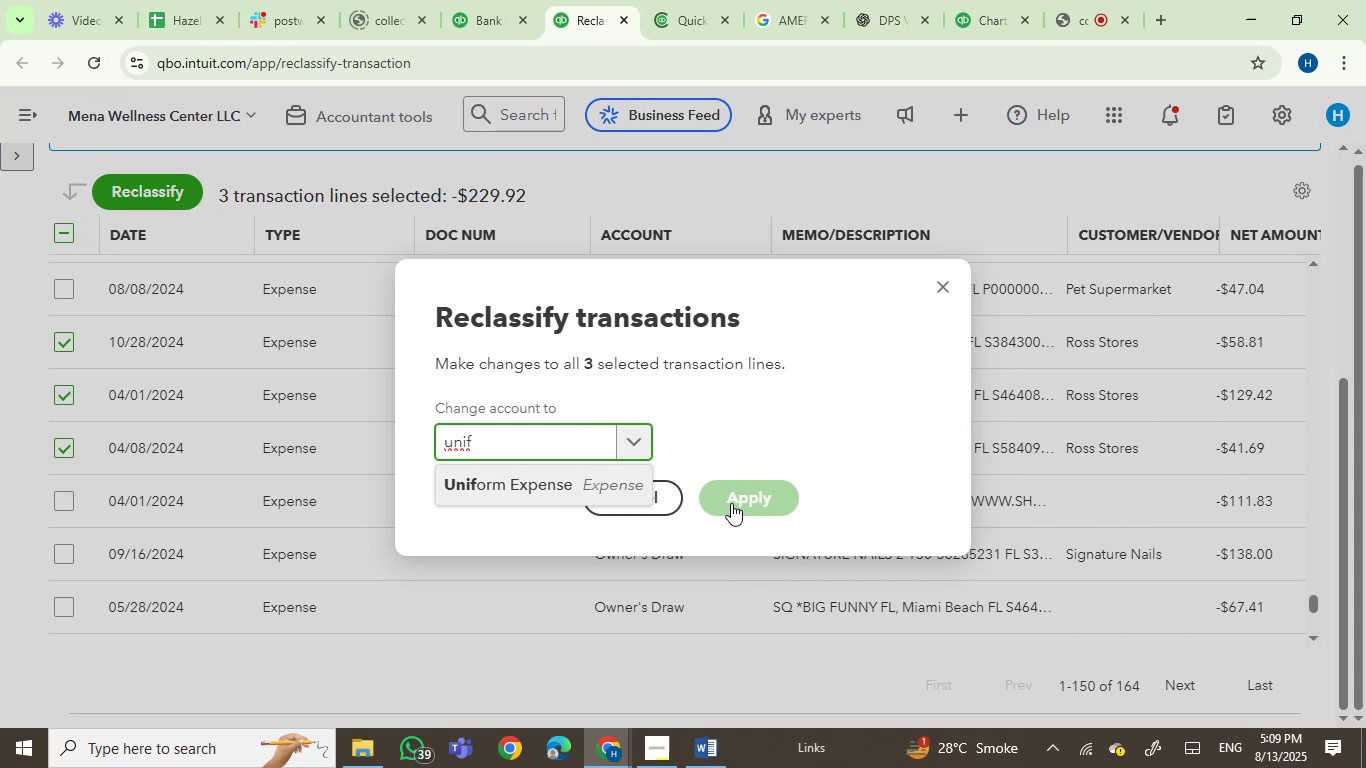 
left_click([755, 495])
 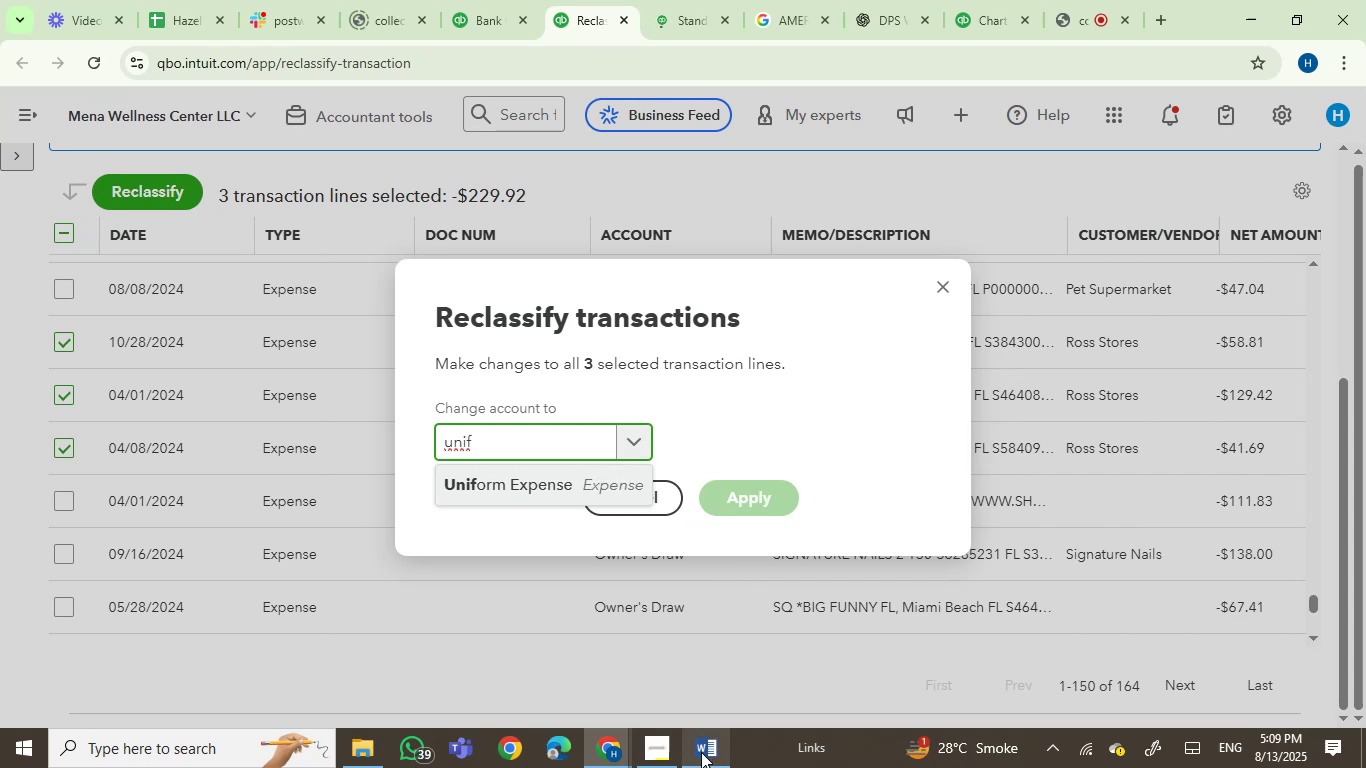 
left_click([702, 755])
 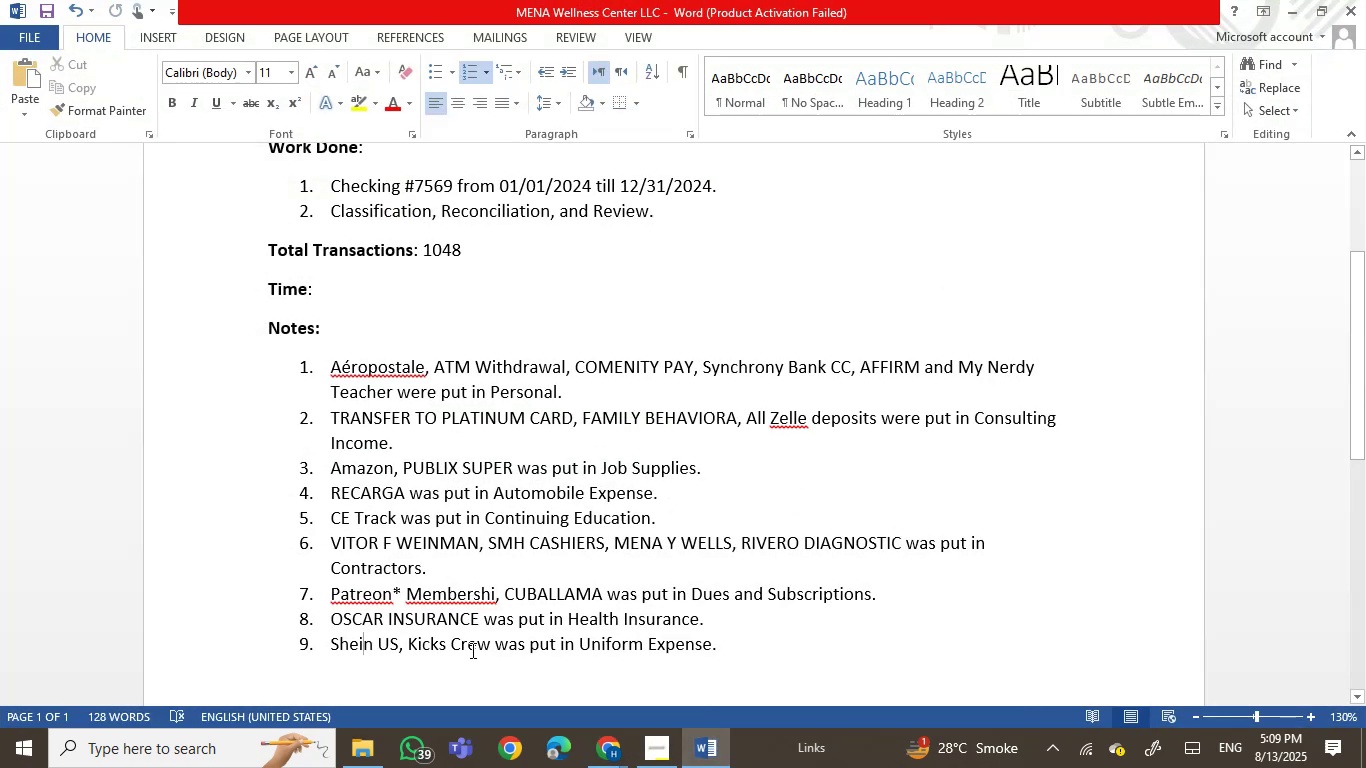 
left_click([492, 642])
 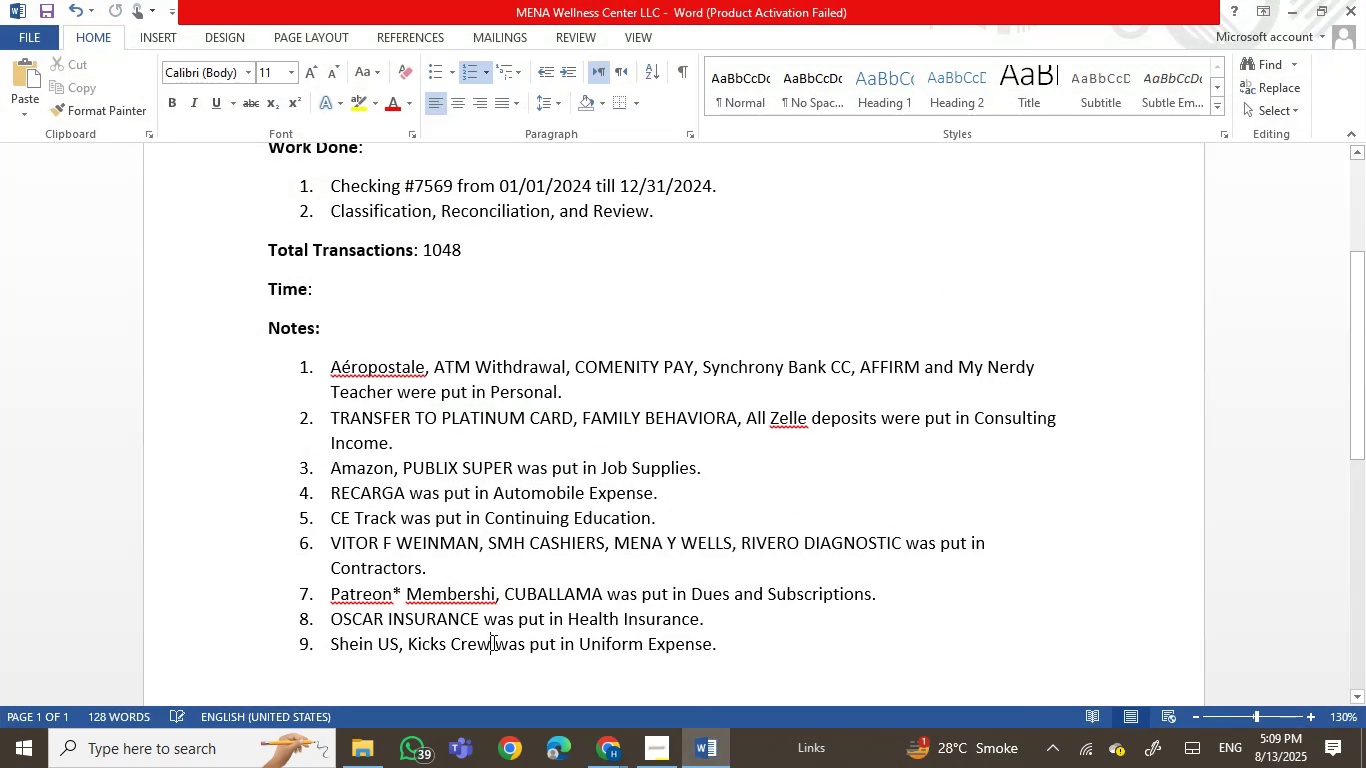 
type( and Ross Store)
 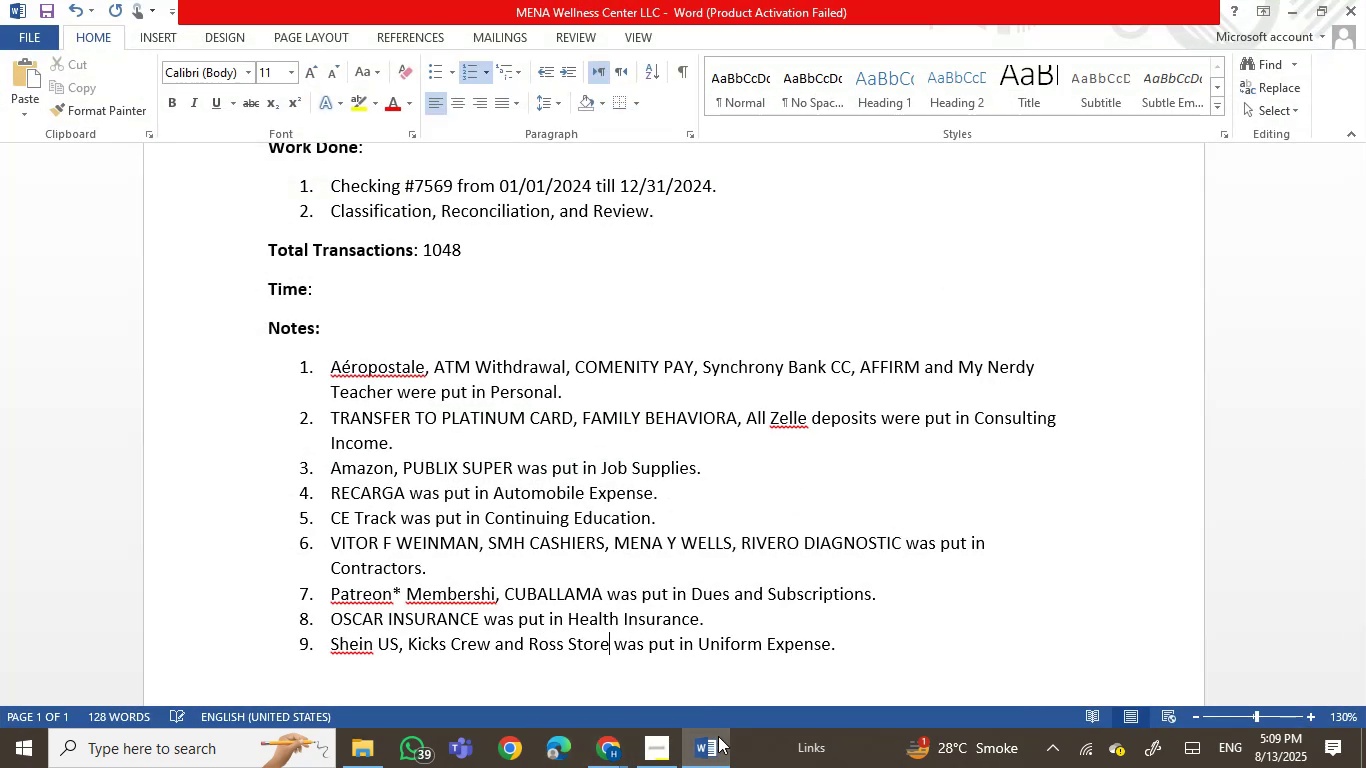 
left_click([702, 742])
 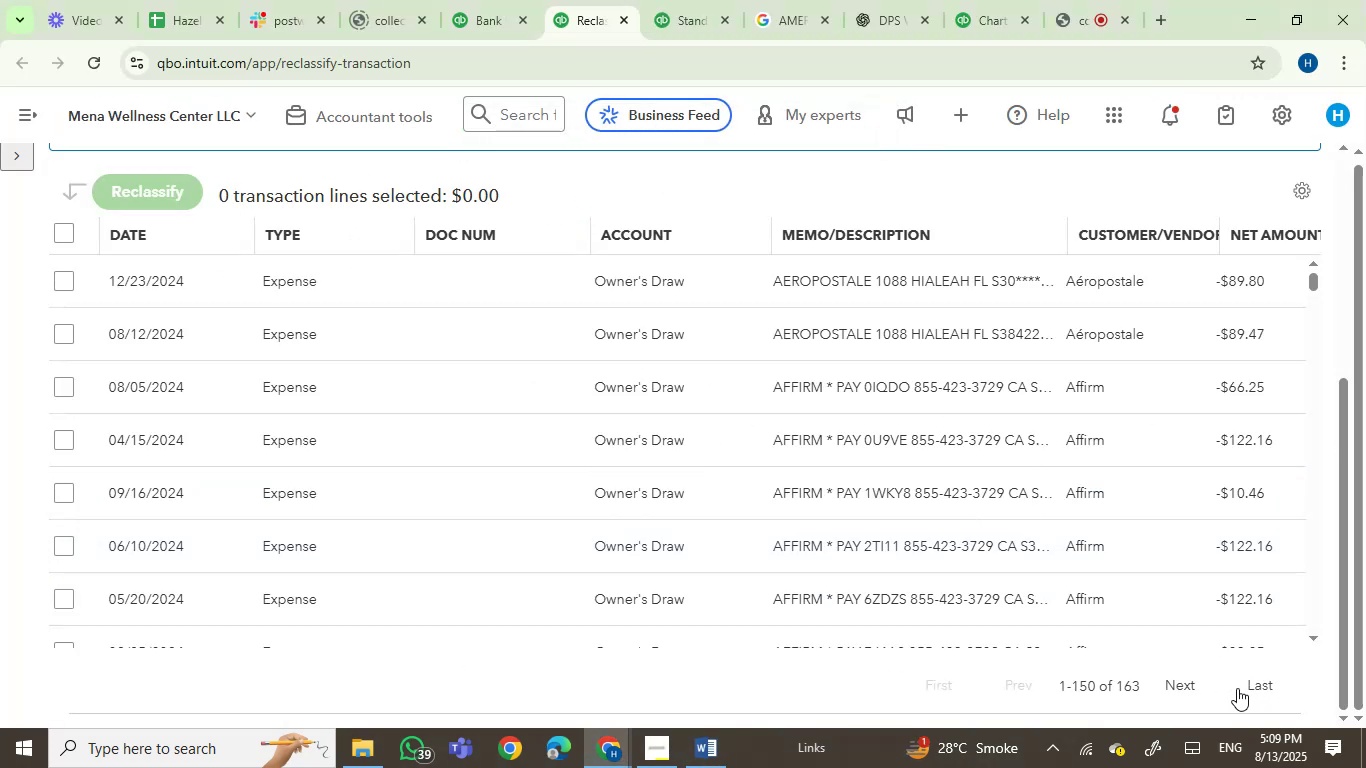 
wait(5.52)
 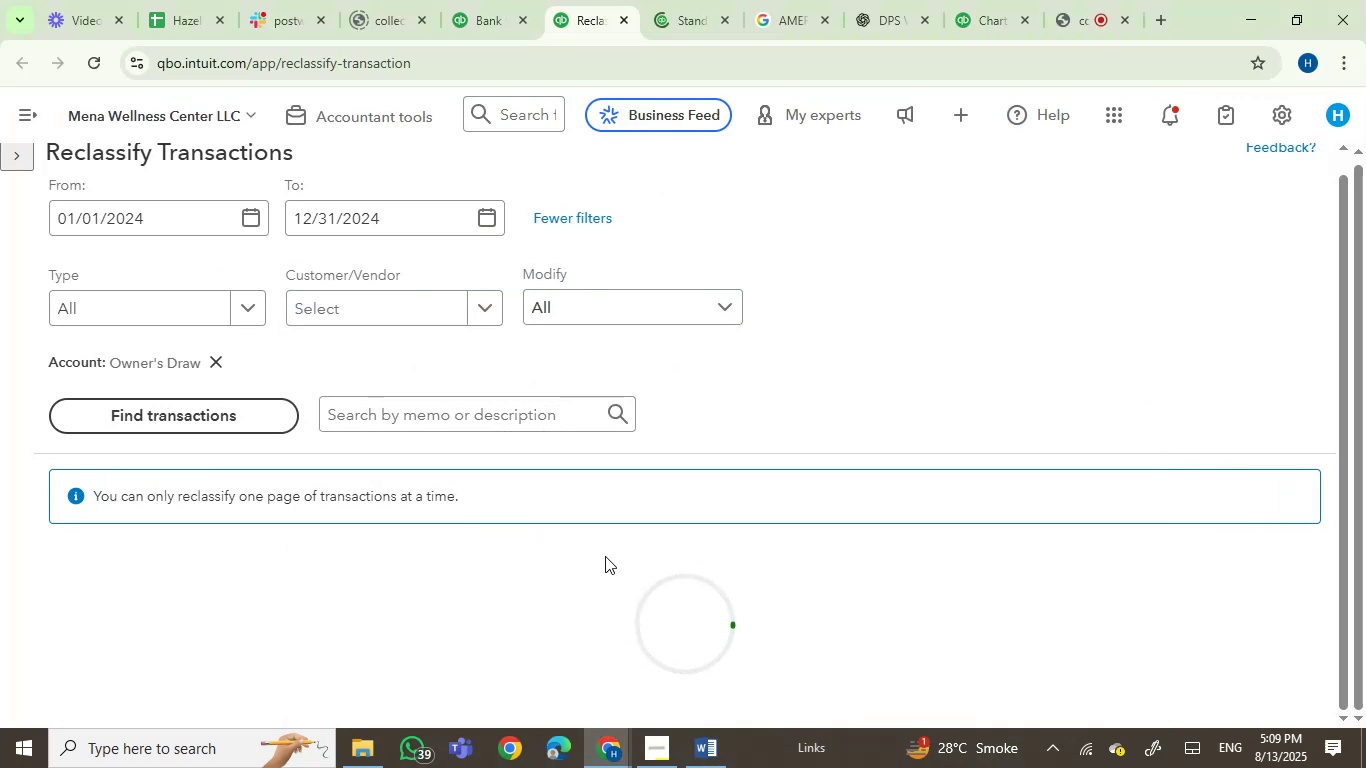 
left_click([1179, 682])
 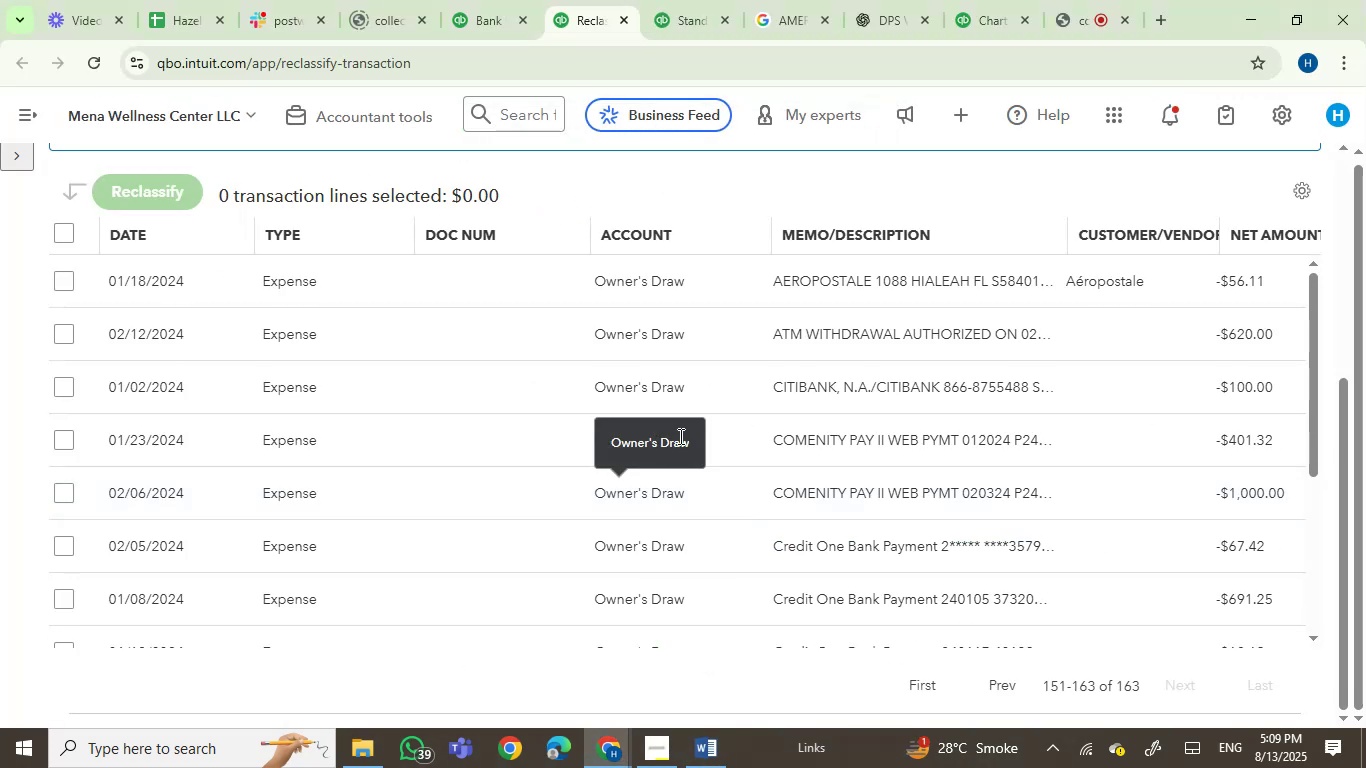 
scroll: coordinate [305, 425], scroll_direction: up, amount: 4.0
 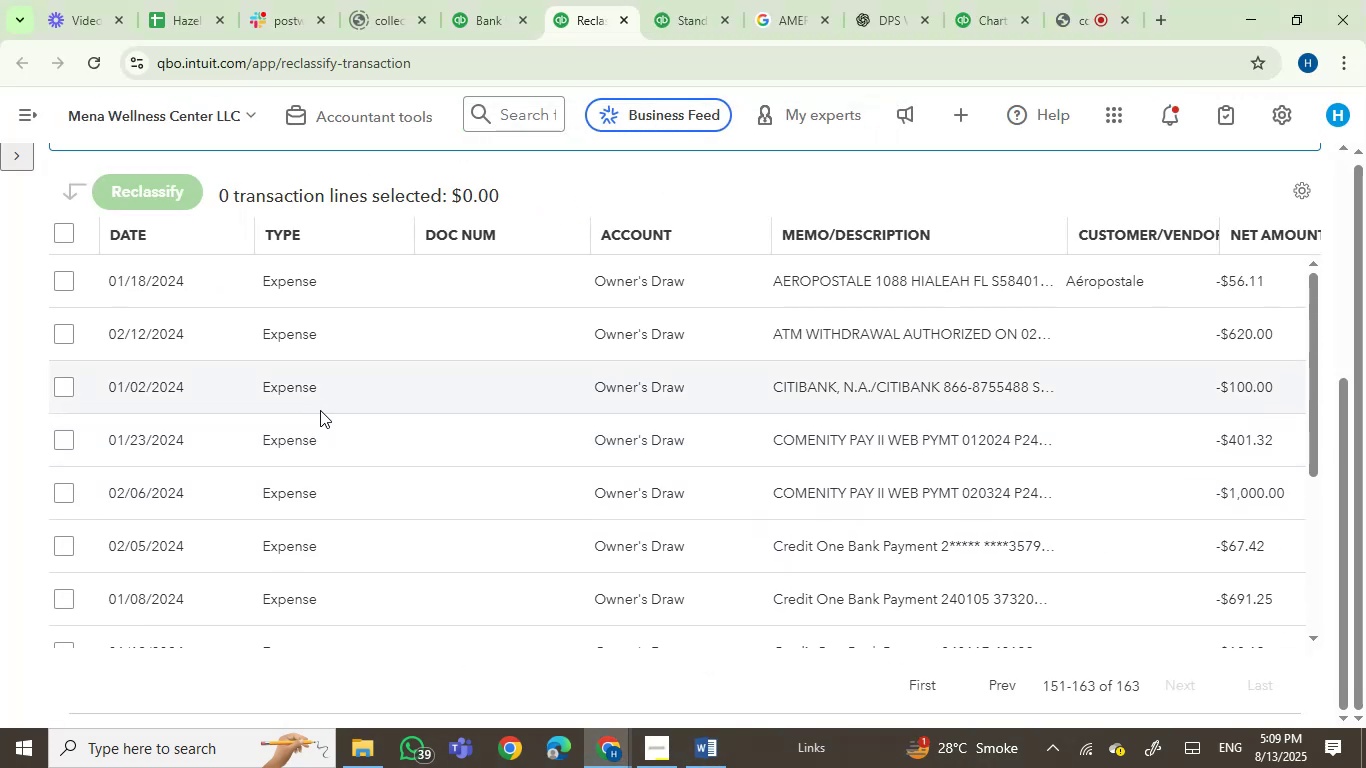 
scroll: coordinate [555, 513], scroll_direction: down, amount: 13.0
 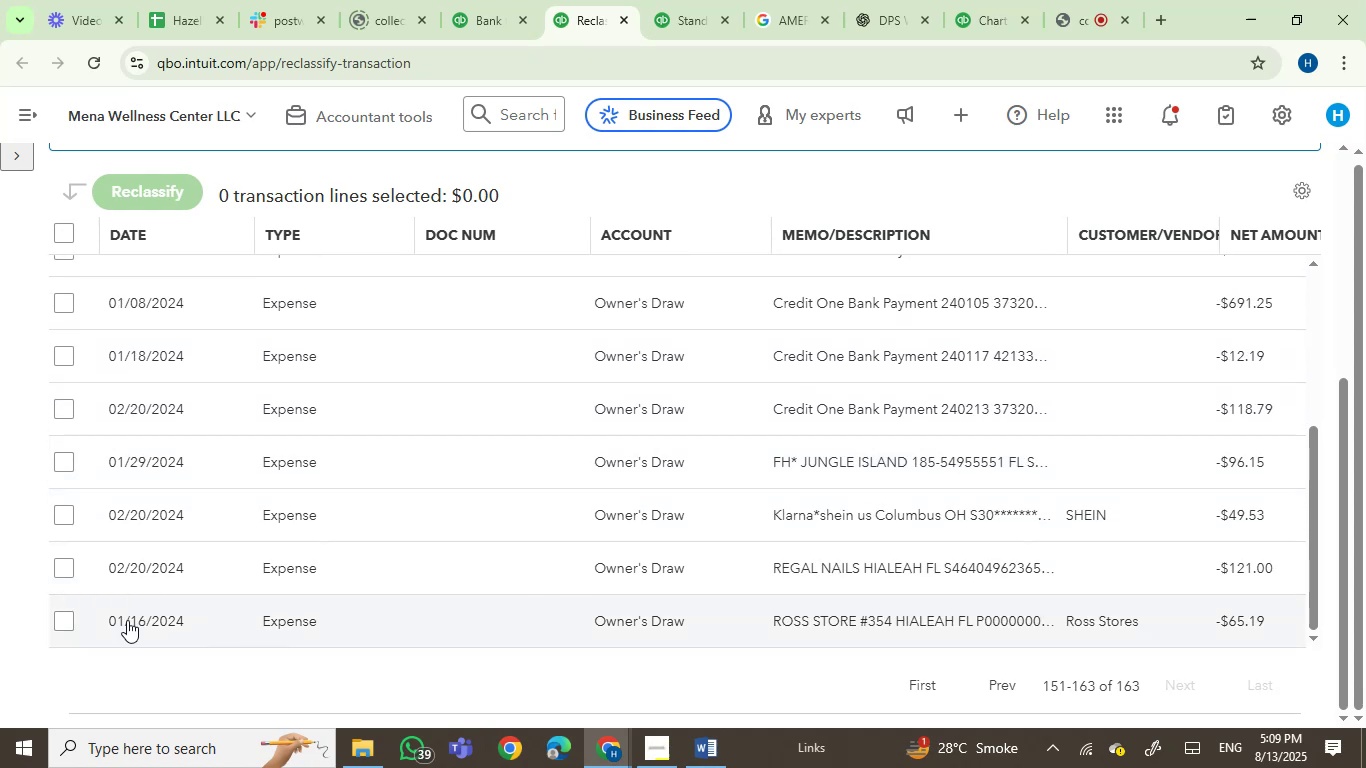 
left_click([63, 617])
 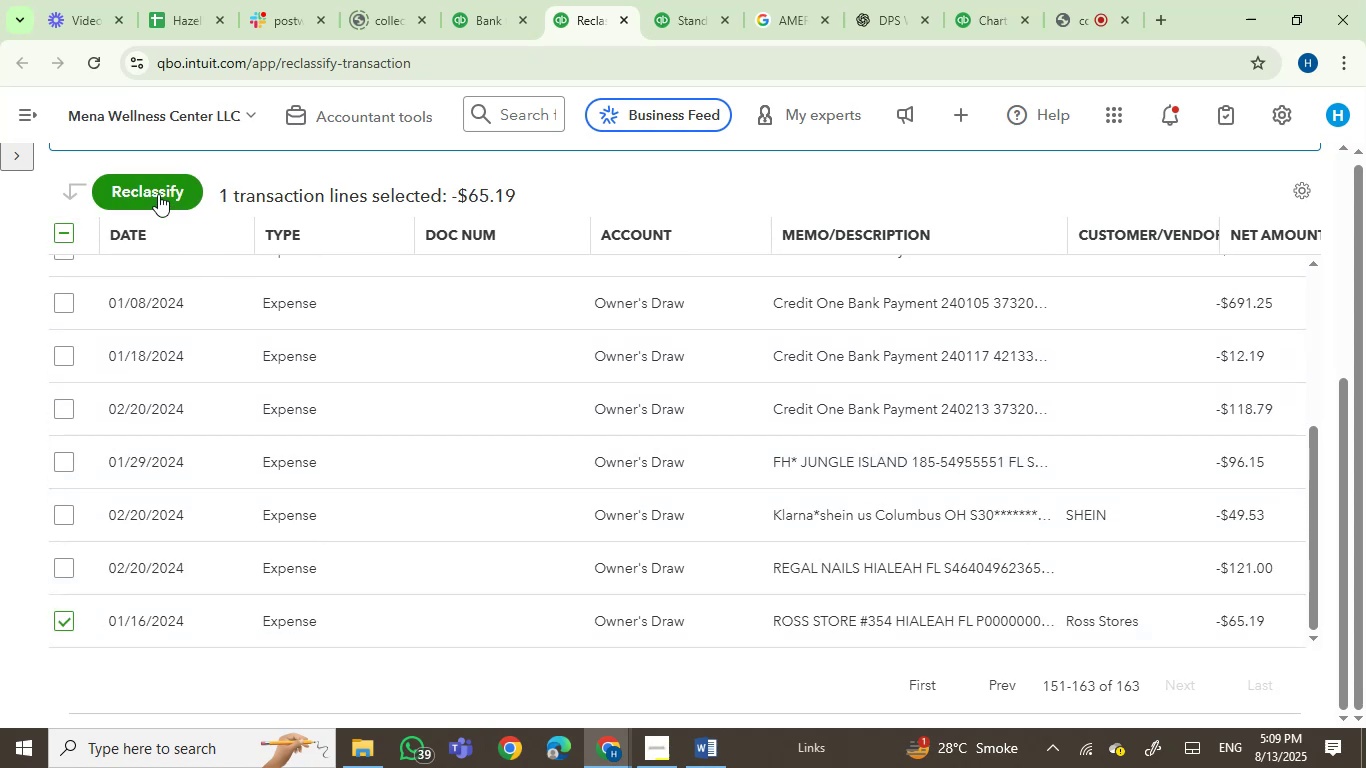 
left_click([140, 185])
 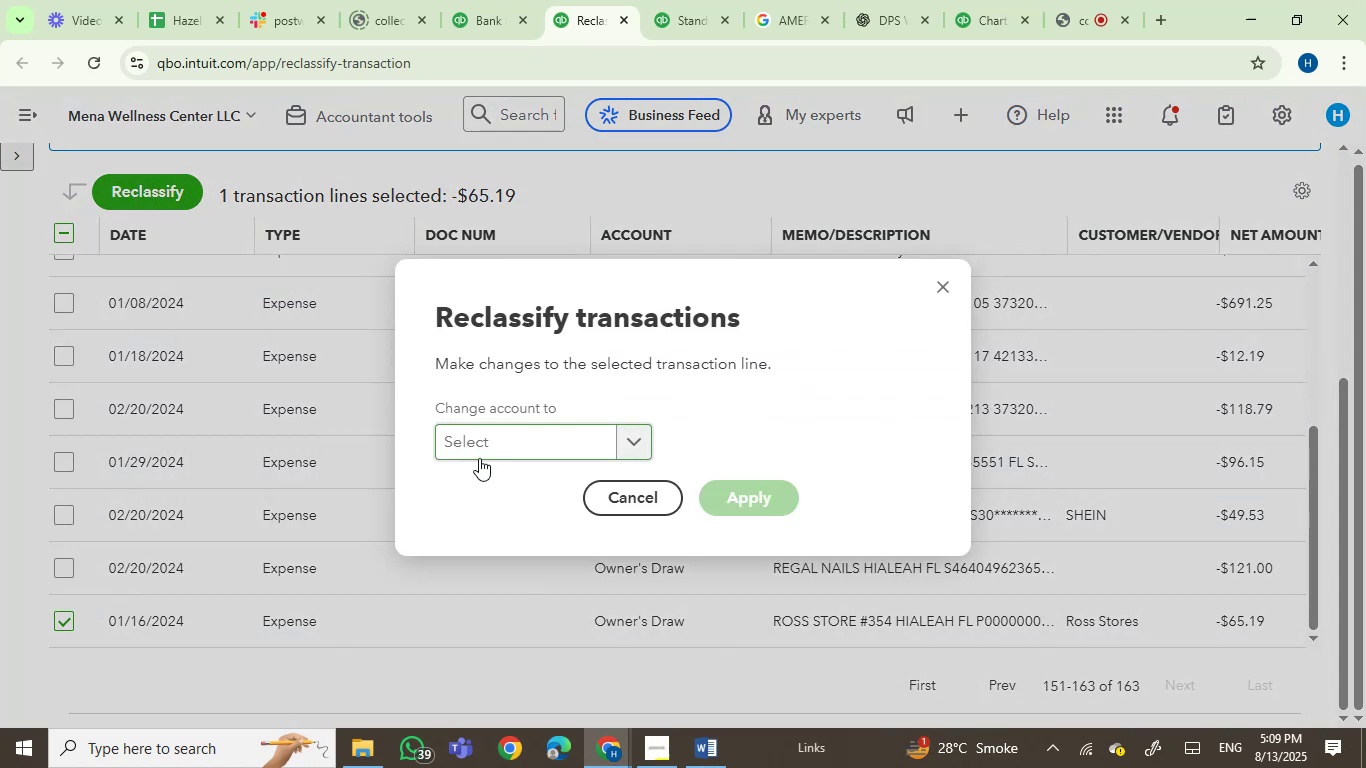 
left_click([486, 448])
 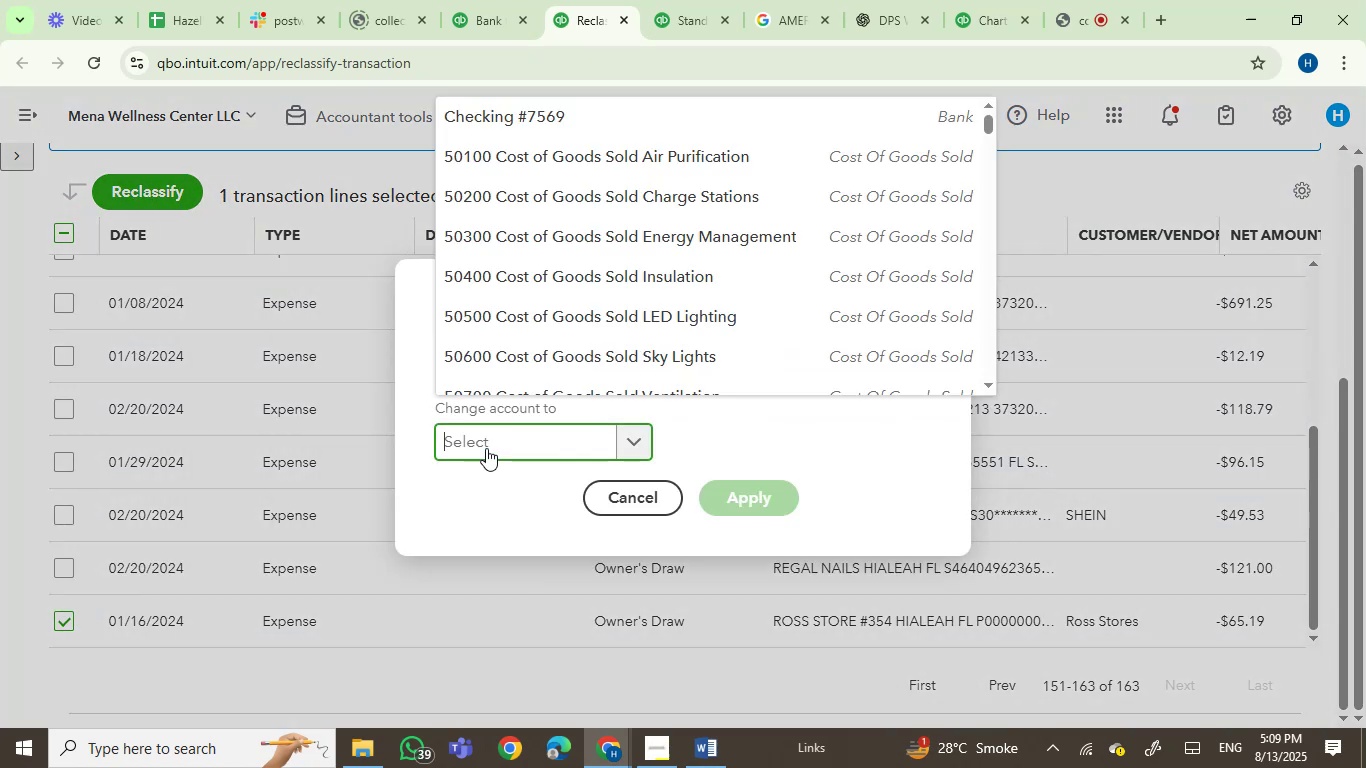 
type(unif)
 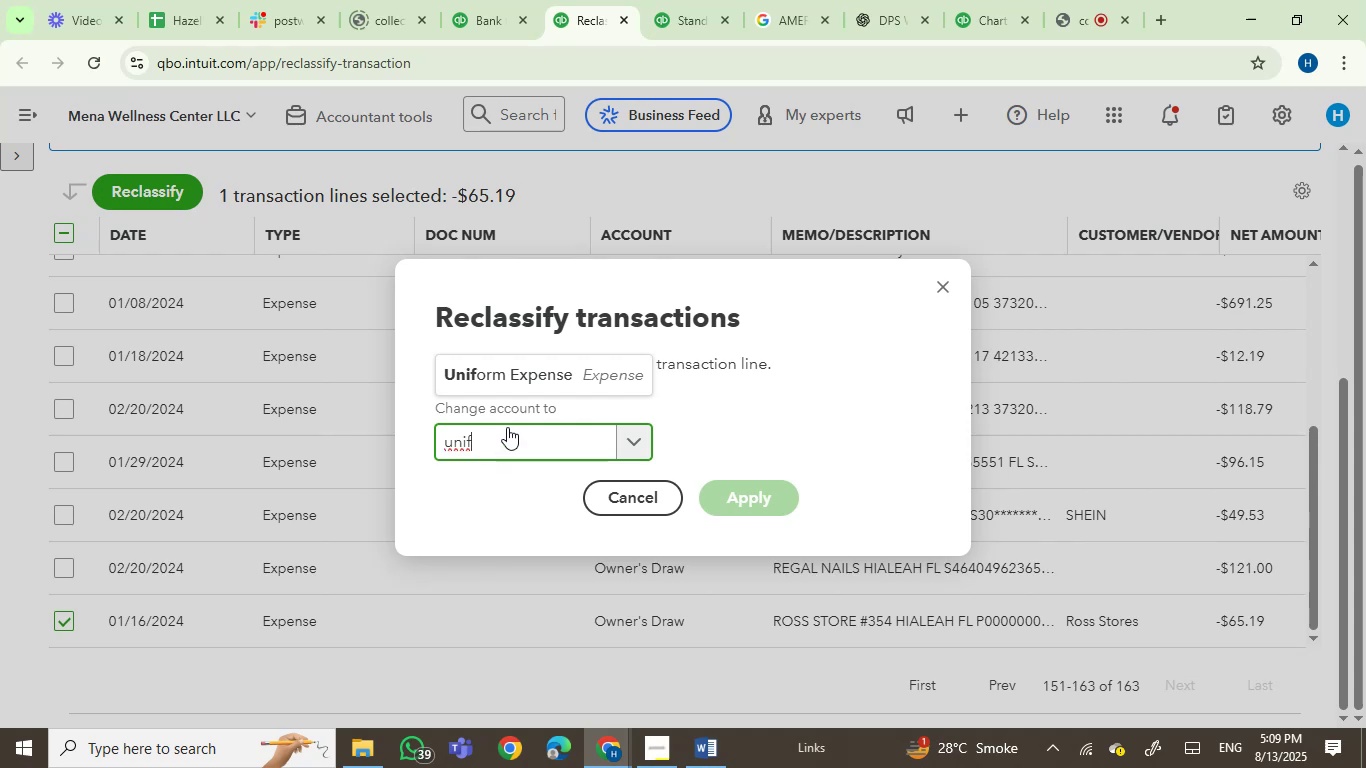 
left_click([553, 380])
 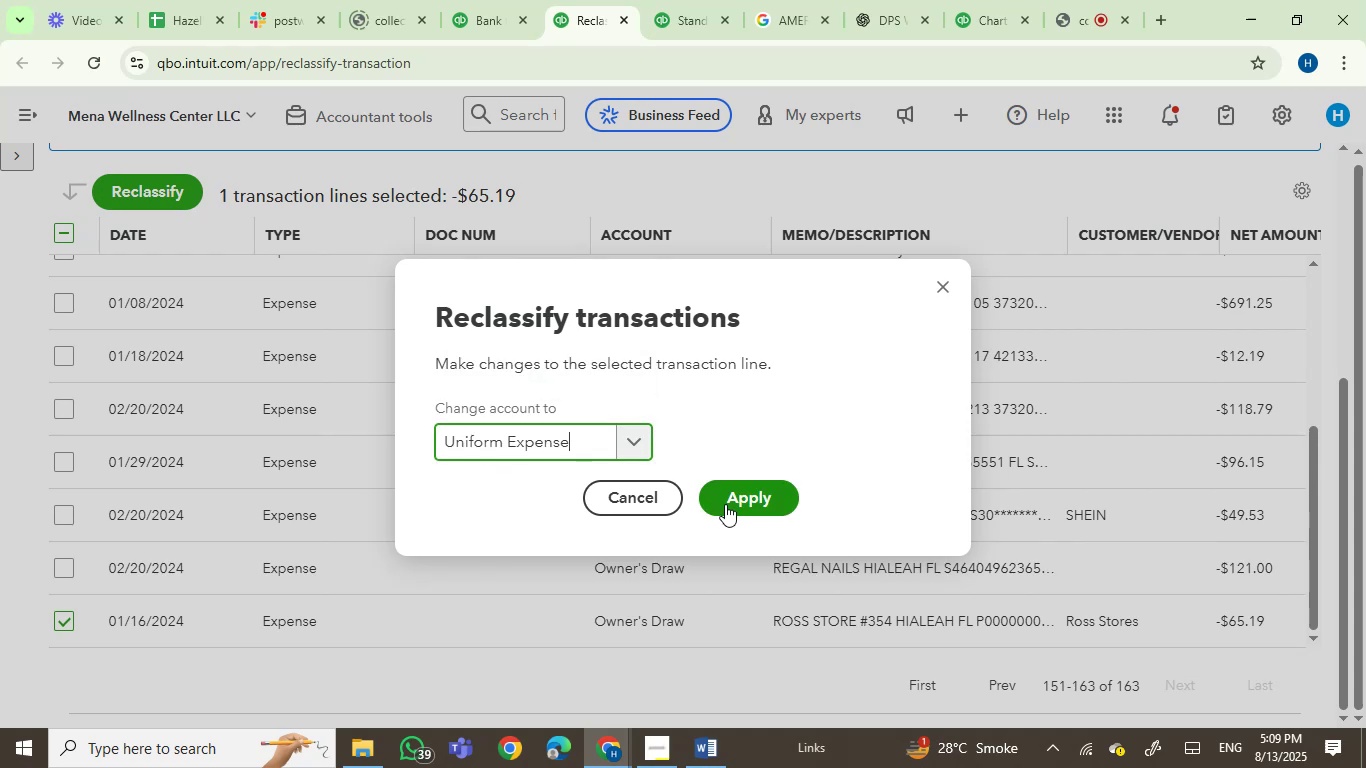 
left_click([733, 504])
 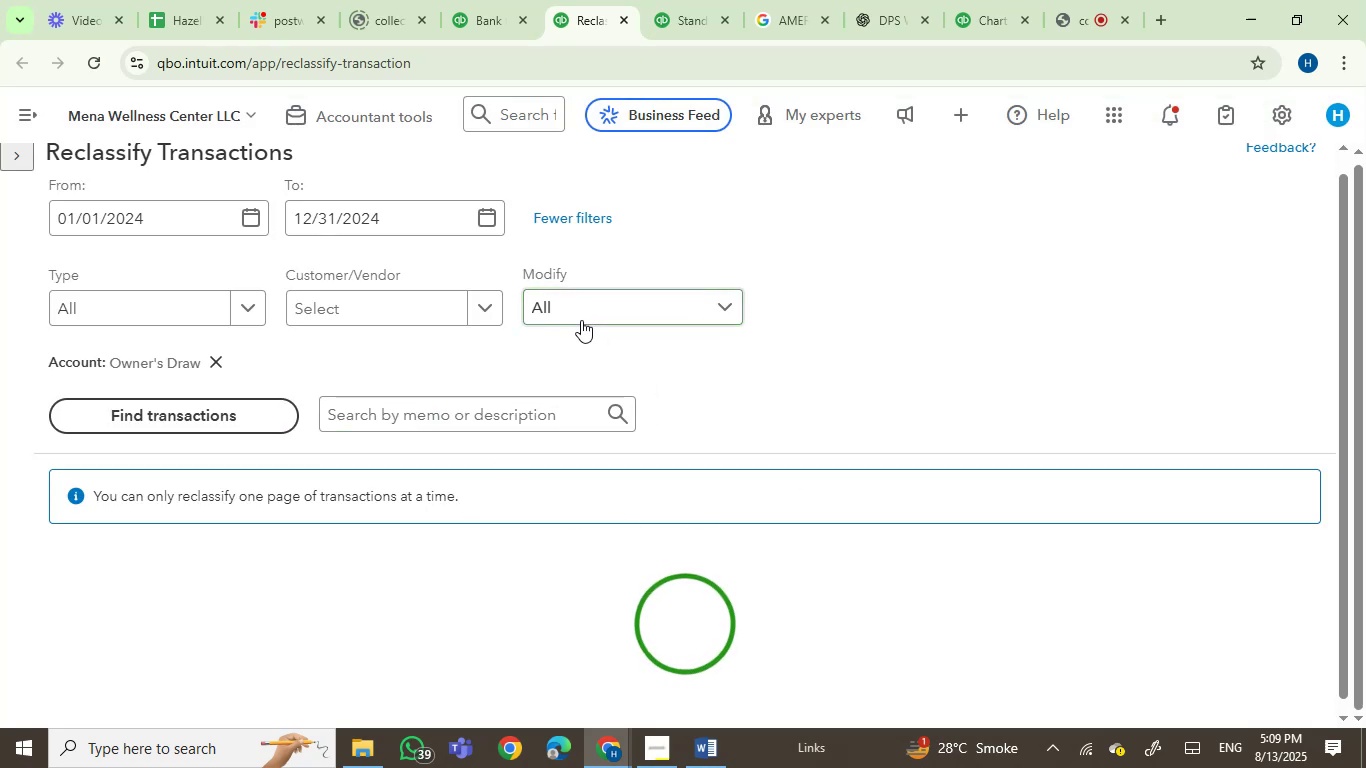 
scroll: coordinate [581, 323], scroll_direction: down, amount: 3.0
 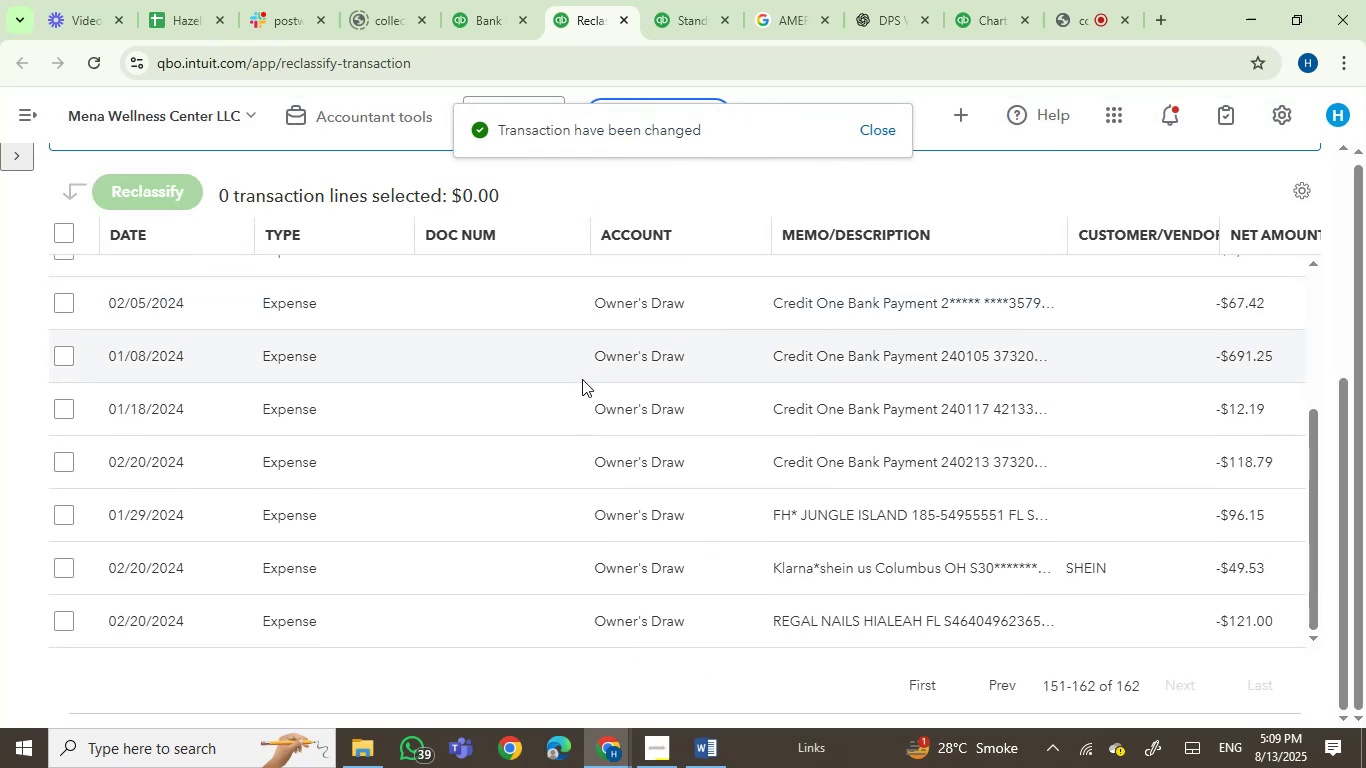 
scroll: coordinate [582, 379], scroll_direction: up, amount: 5.0
 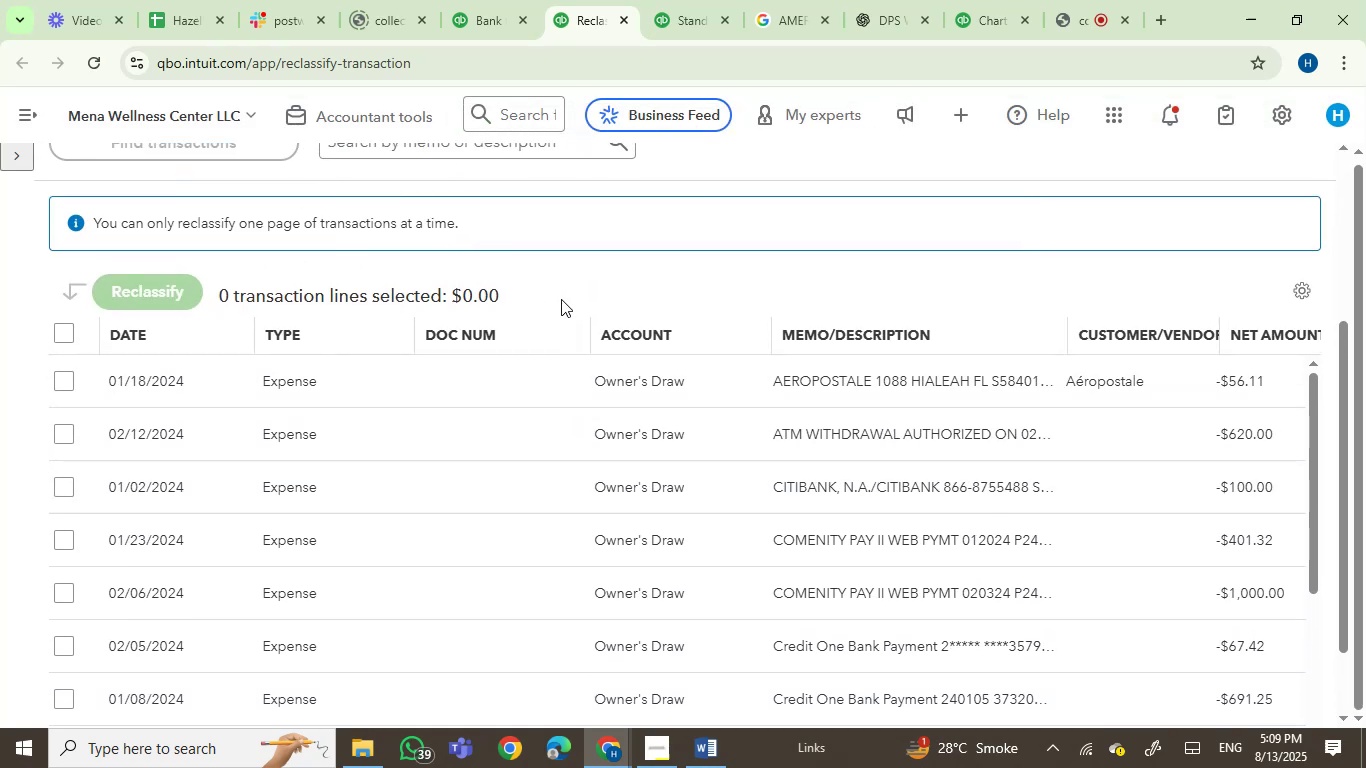 
scroll: coordinate [308, 540], scroll_direction: down, amount: 9.0
 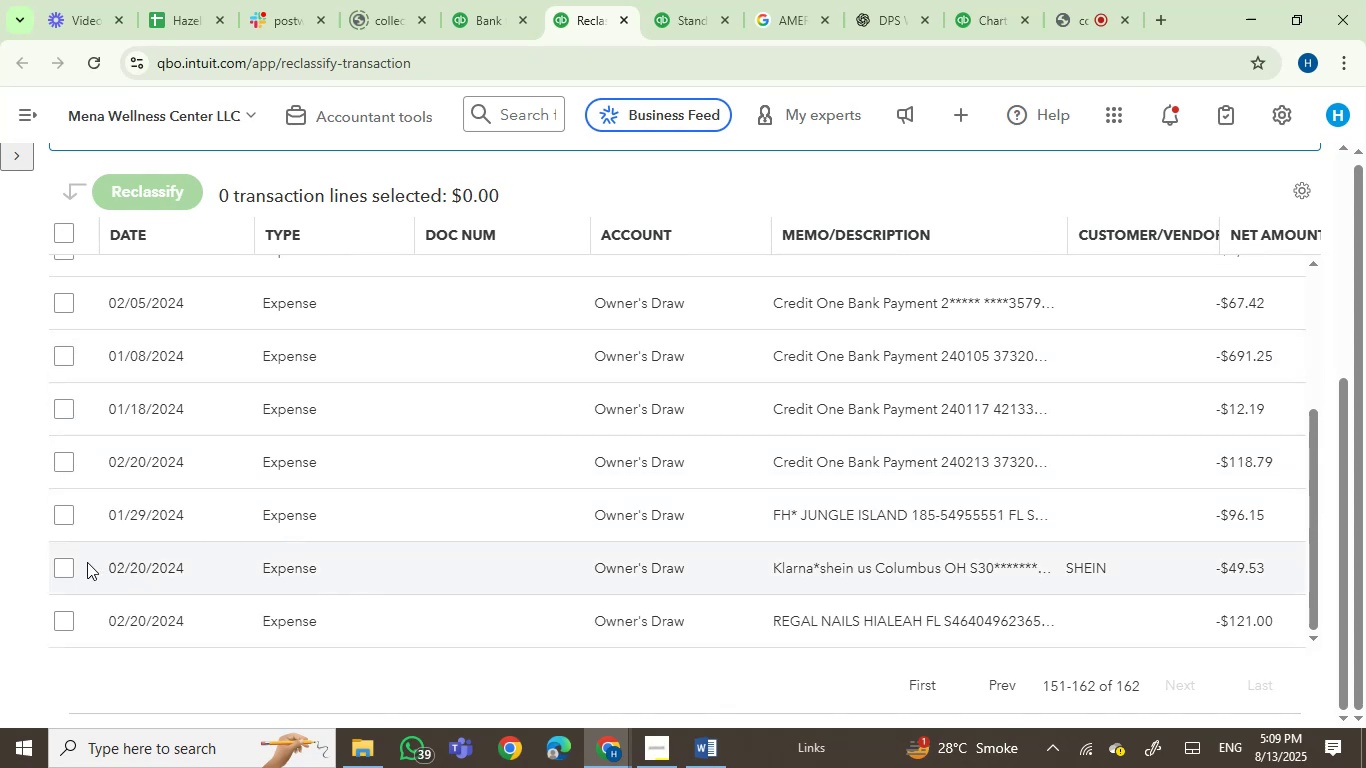 
left_click([63, 562])
 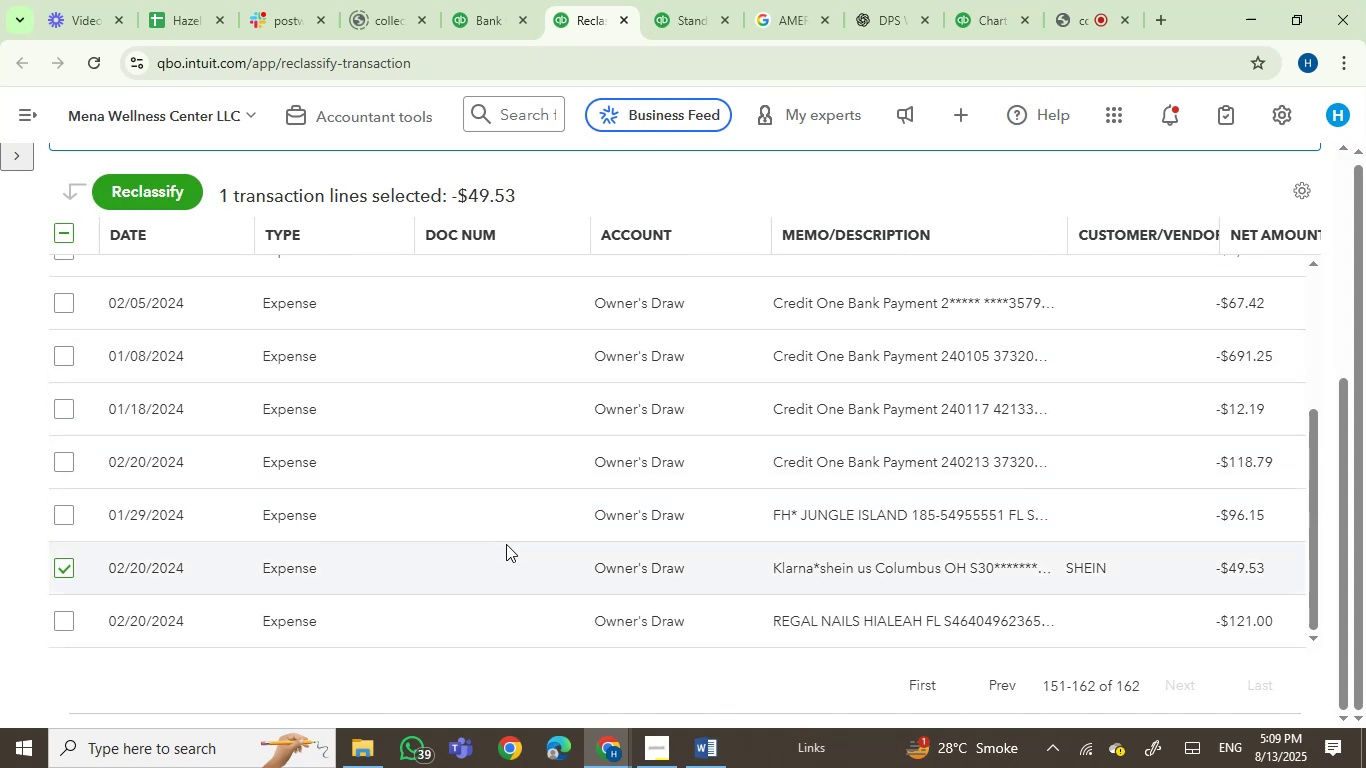 
scroll: coordinate [506, 544], scroll_direction: down, amount: 9.0
 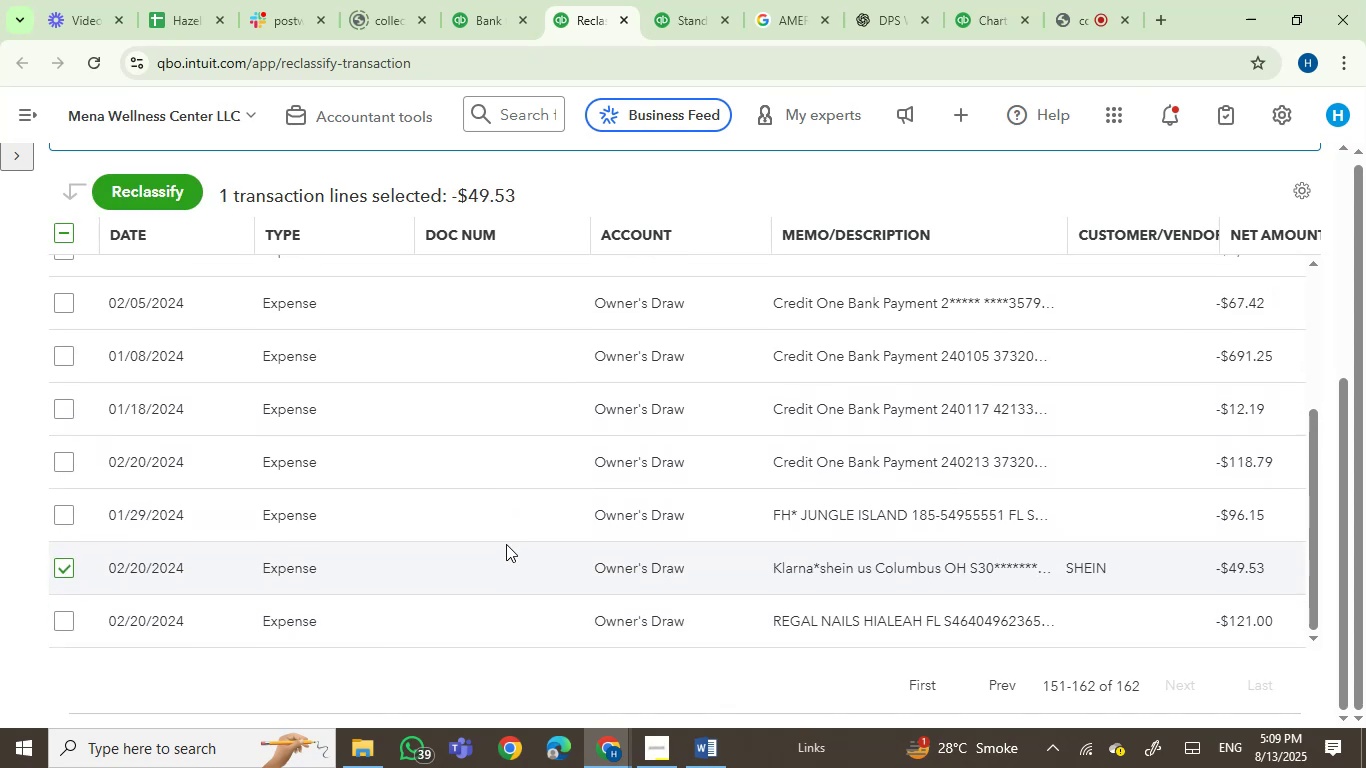 
scroll: coordinate [506, 544], scroll_direction: none, amount: 0.0
 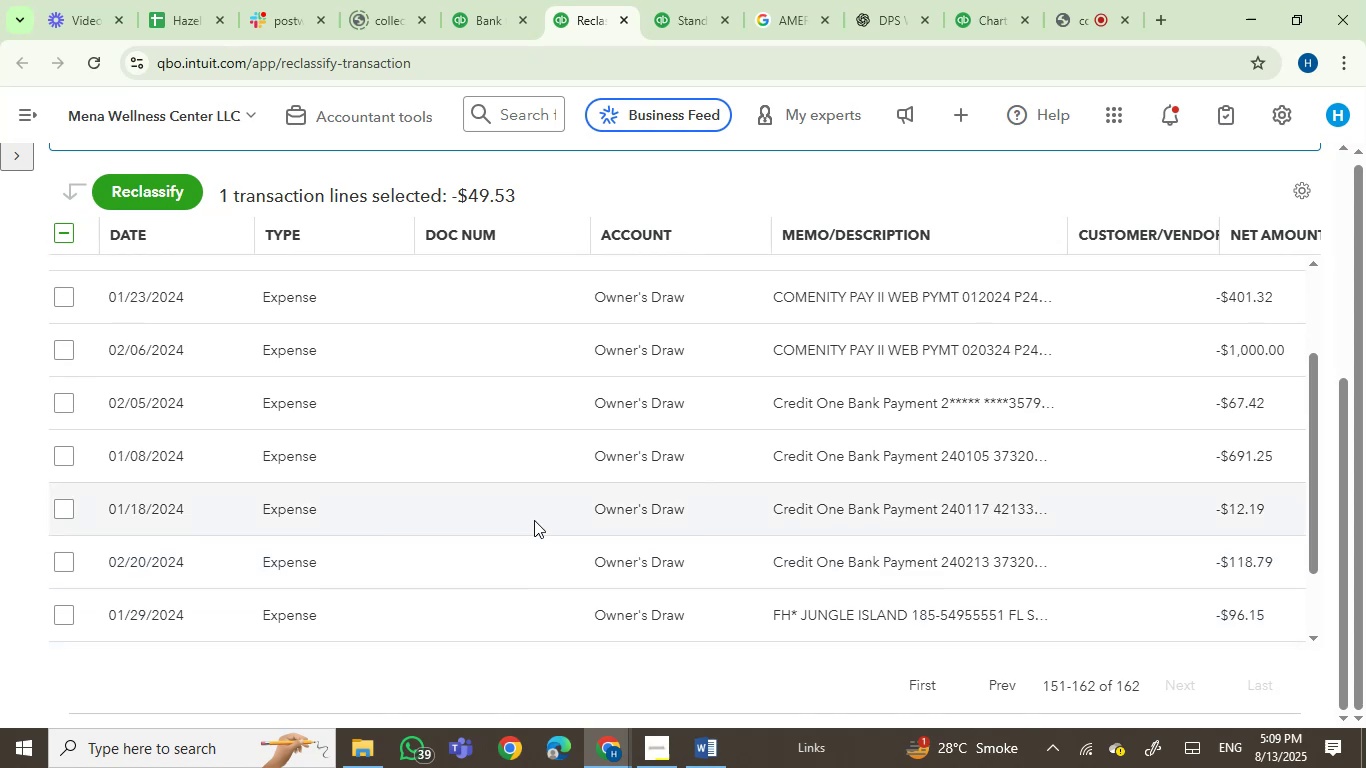 
scroll: coordinate [535, 519], scroll_direction: up, amount: 9.0
 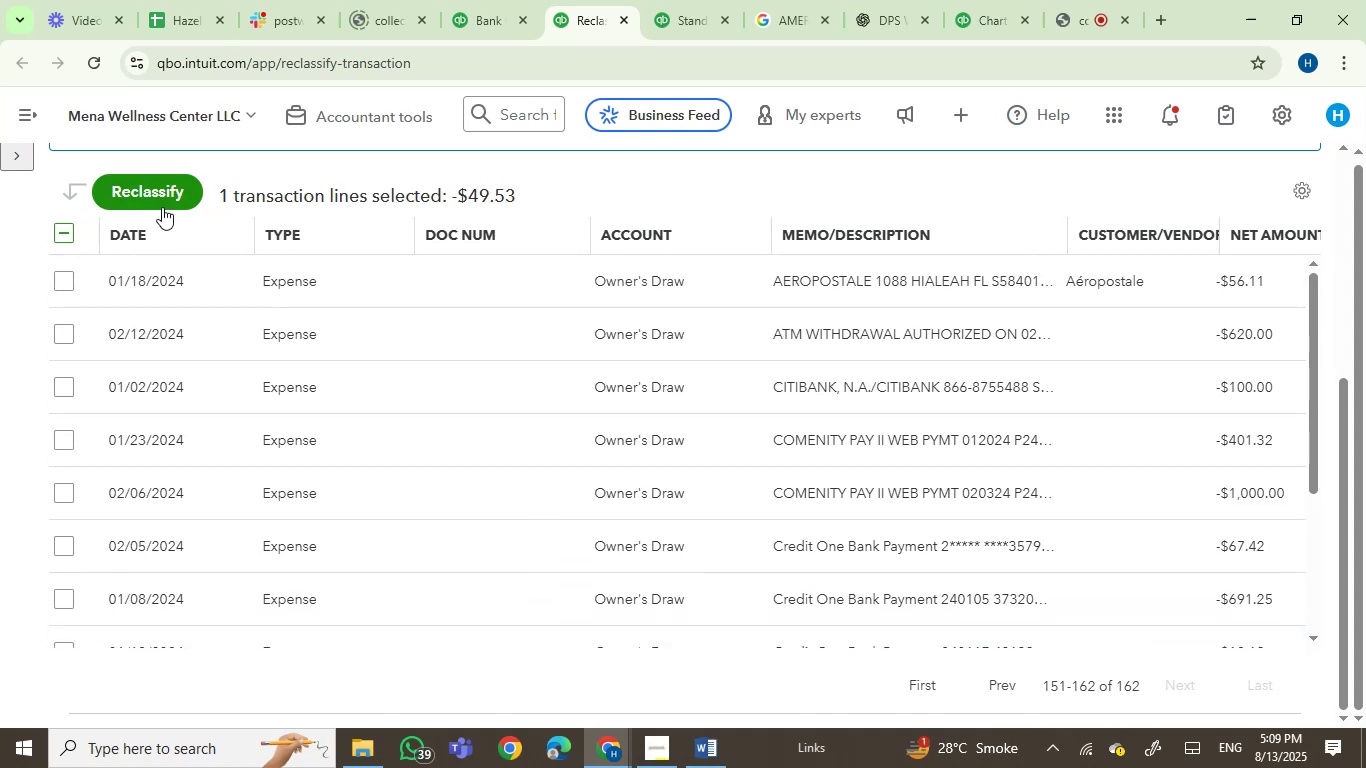 
left_click([154, 192])
 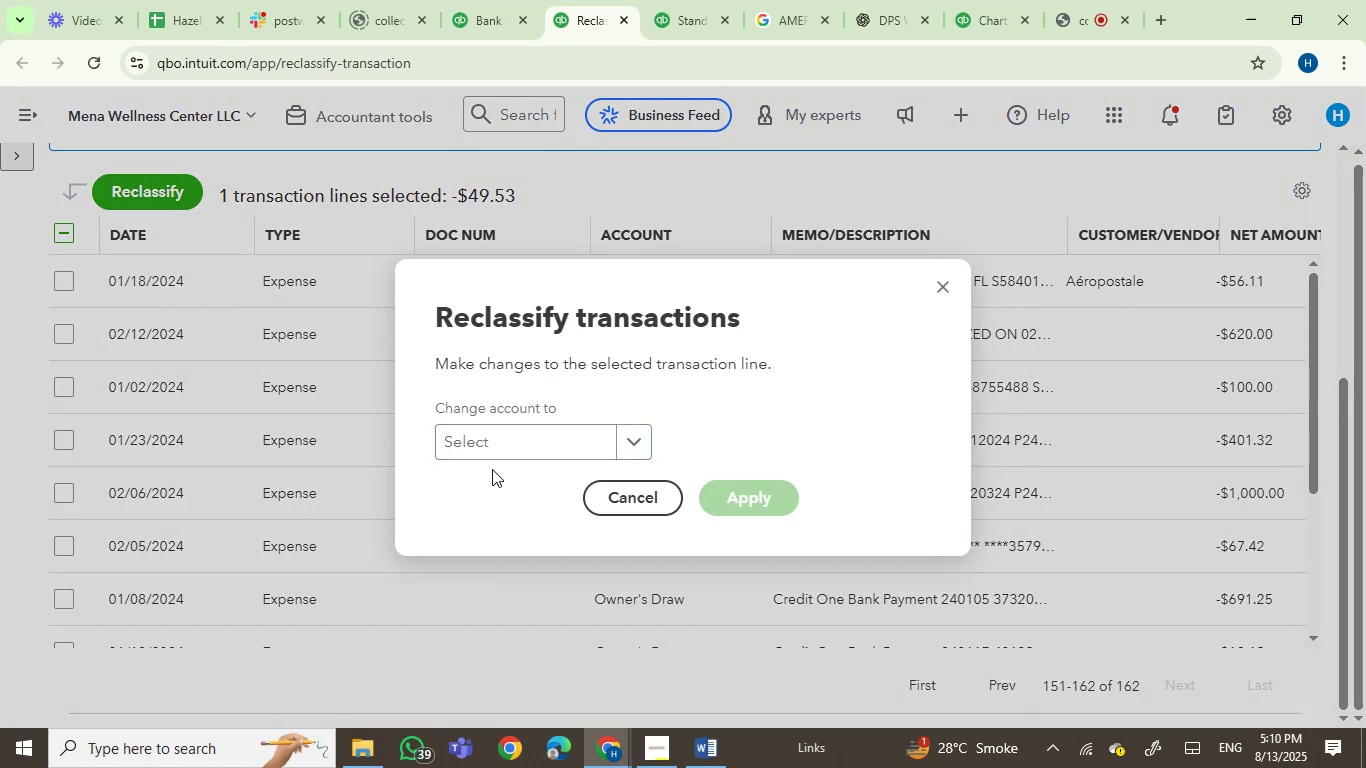 
left_click([492, 450])
 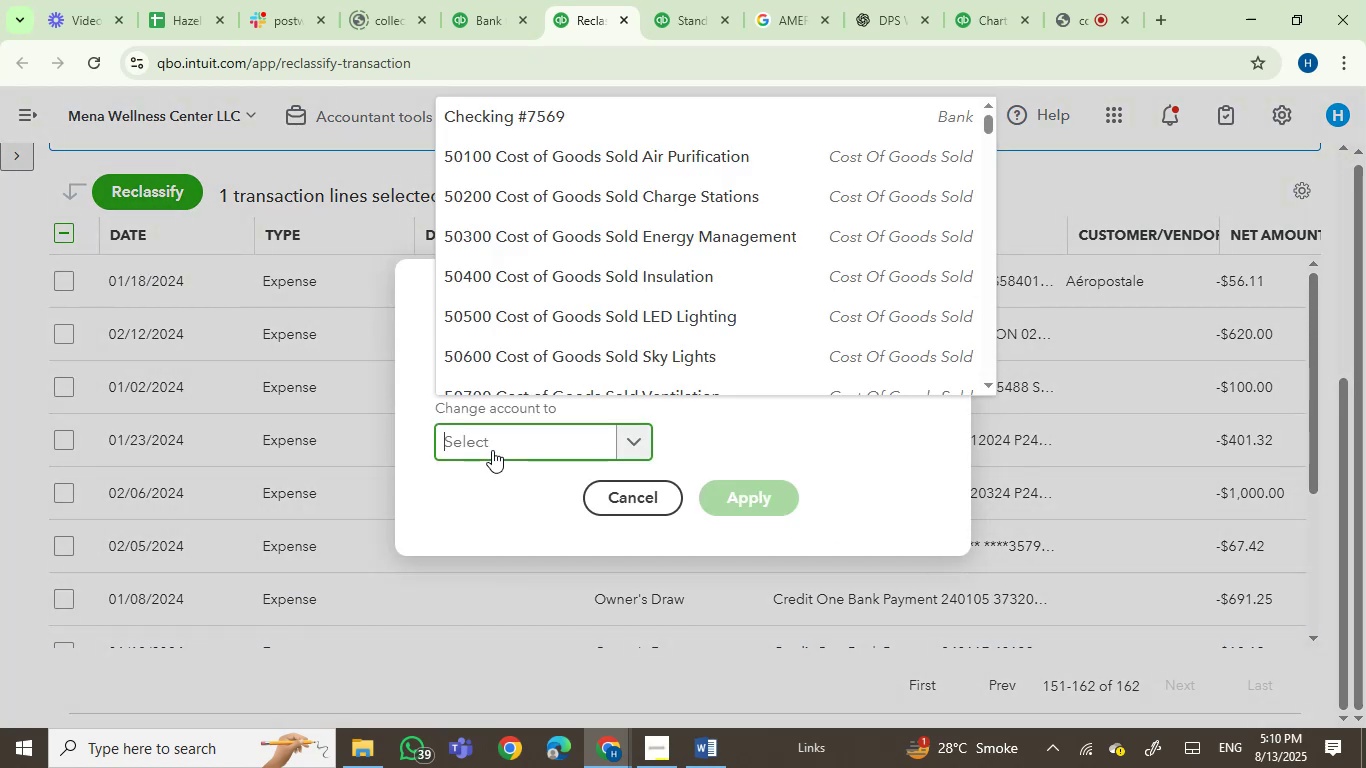 
type(unif)
 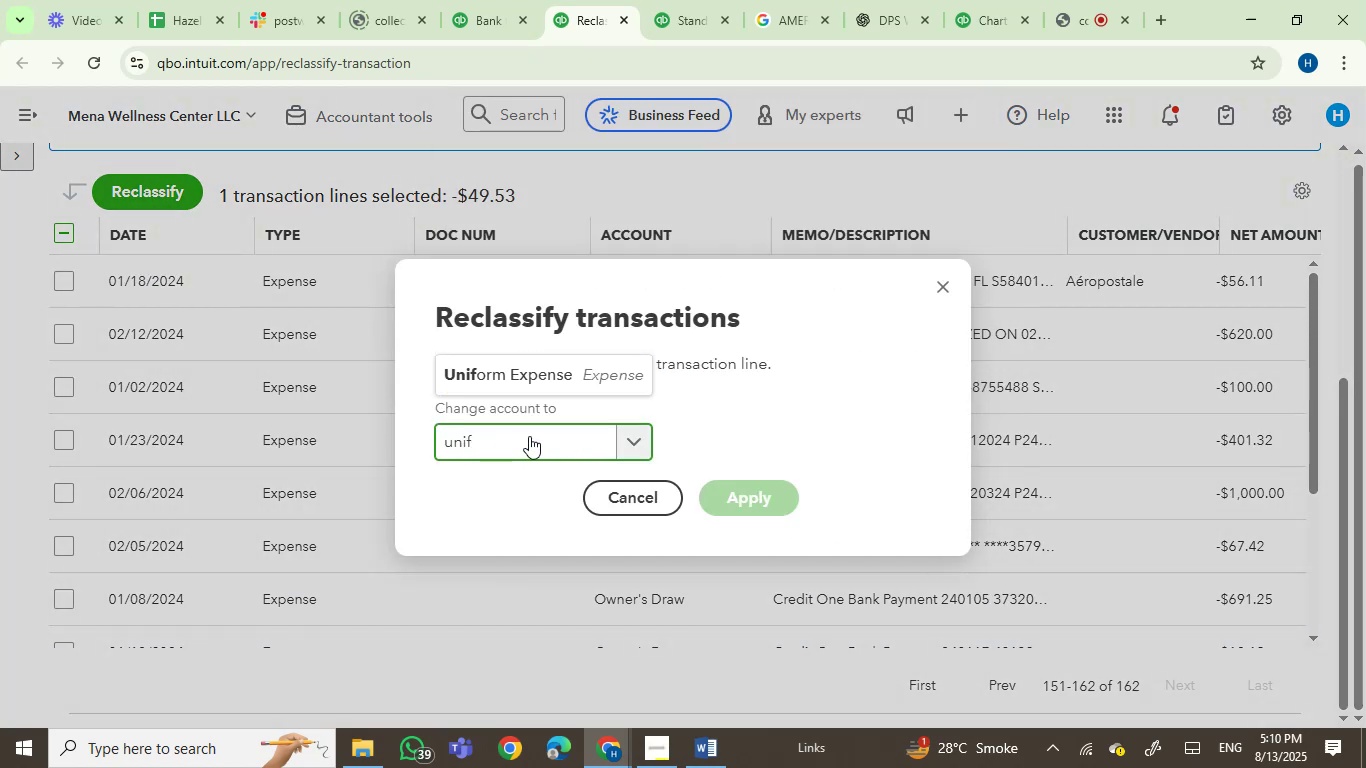 
left_click([513, 374])
 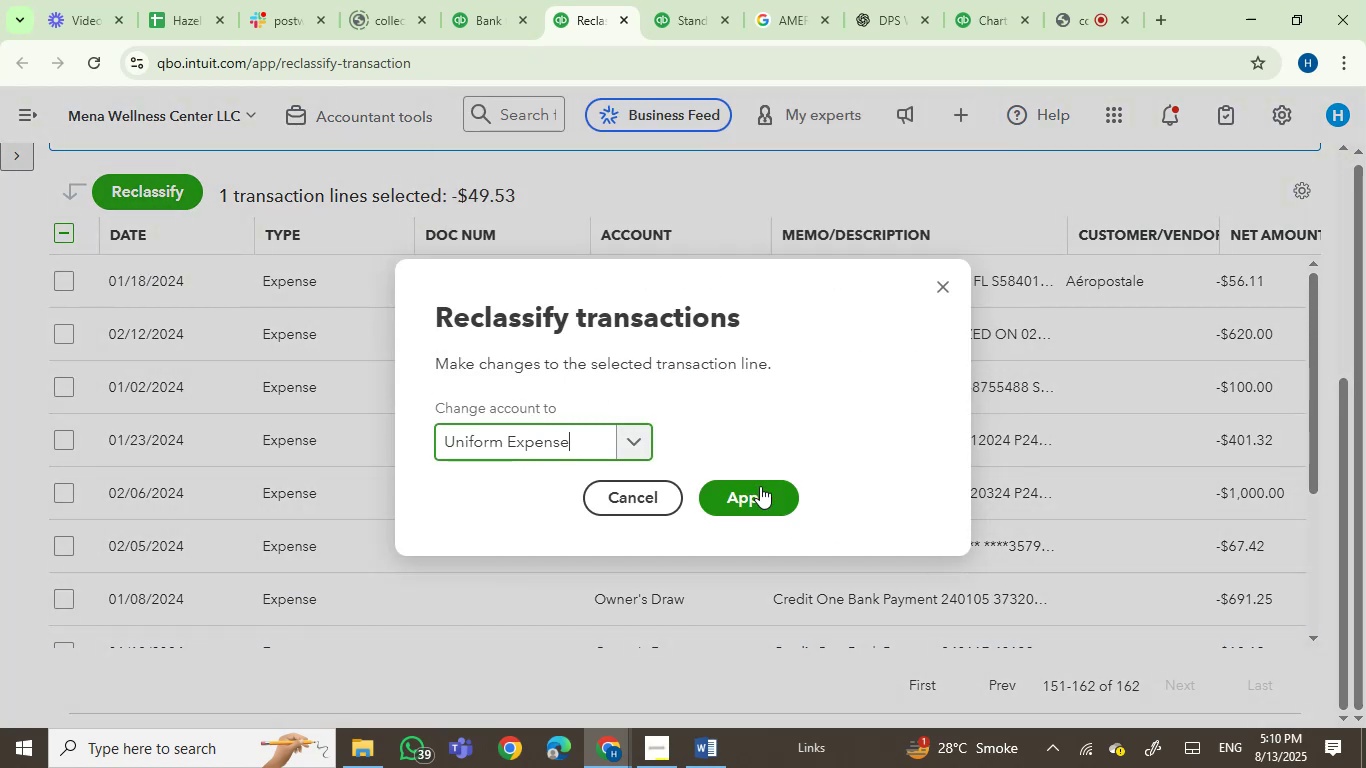 
left_click([760, 486])
 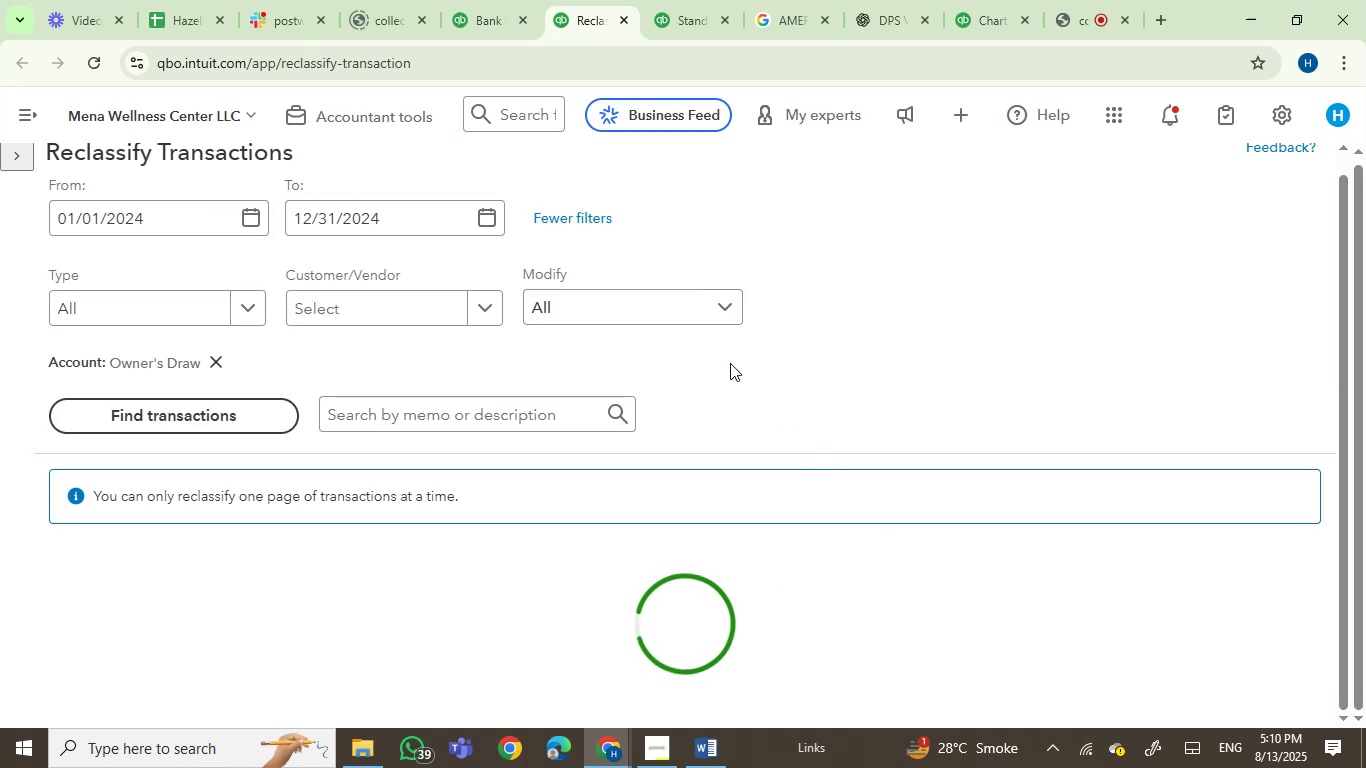 
wait(7.03)
 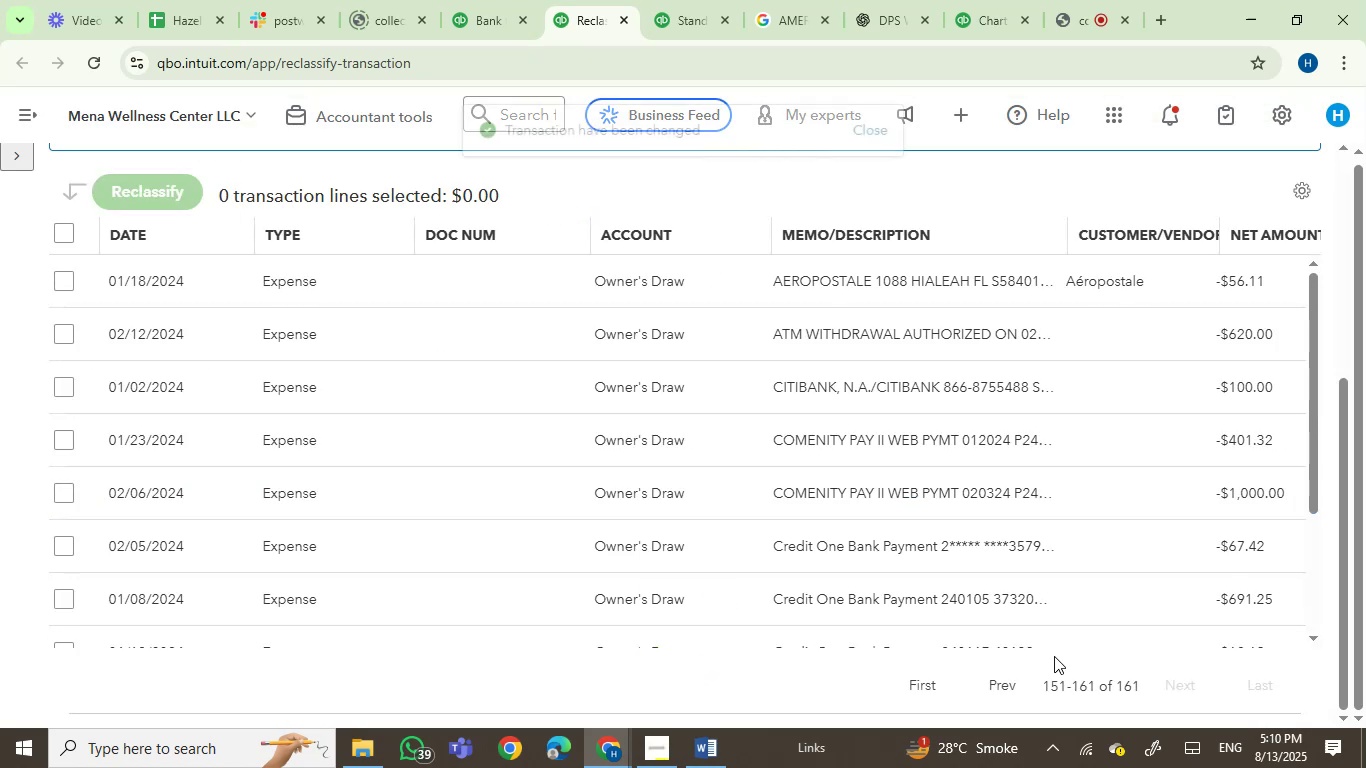 
scroll: coordinate [772, 482], scroll_direction: down, amount: 45.0
 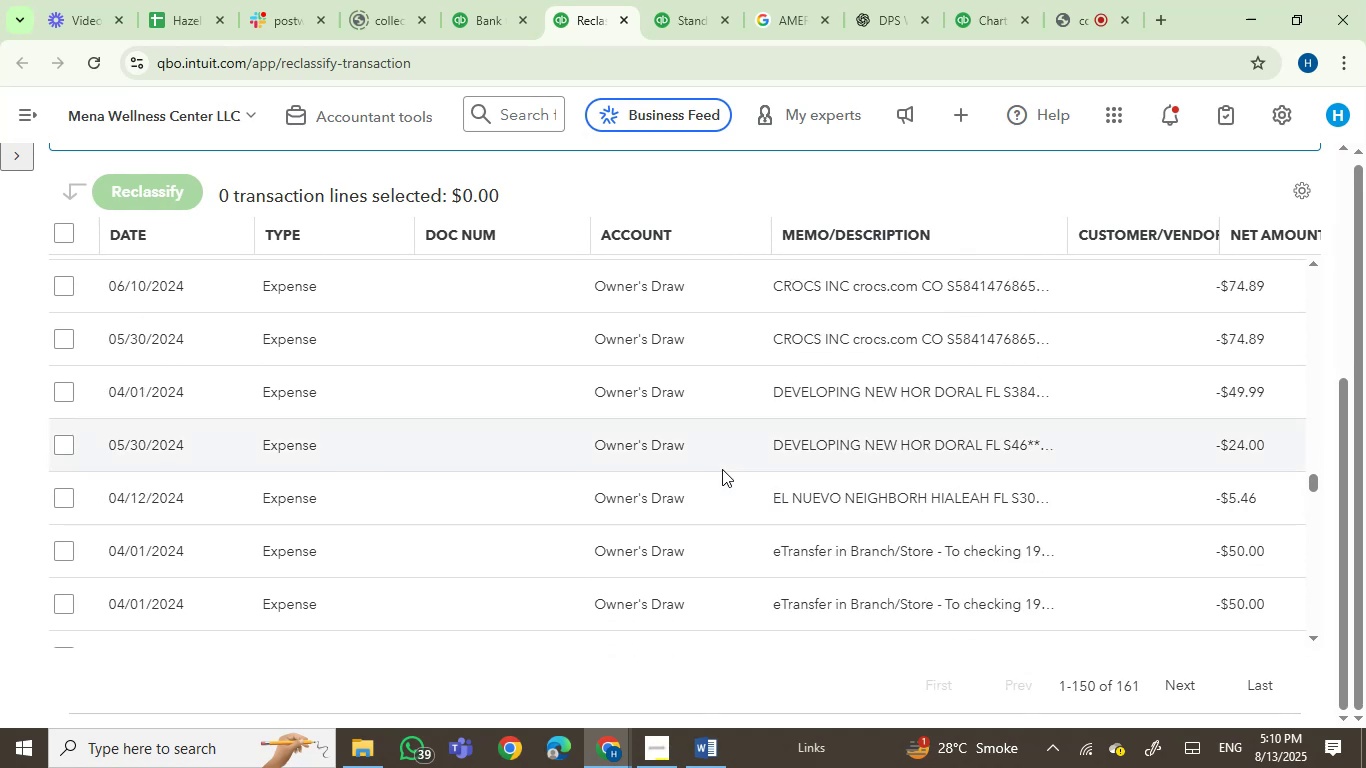 
scroll: coordinate [722, 469], scroll_direction: up, amount: 2.0
 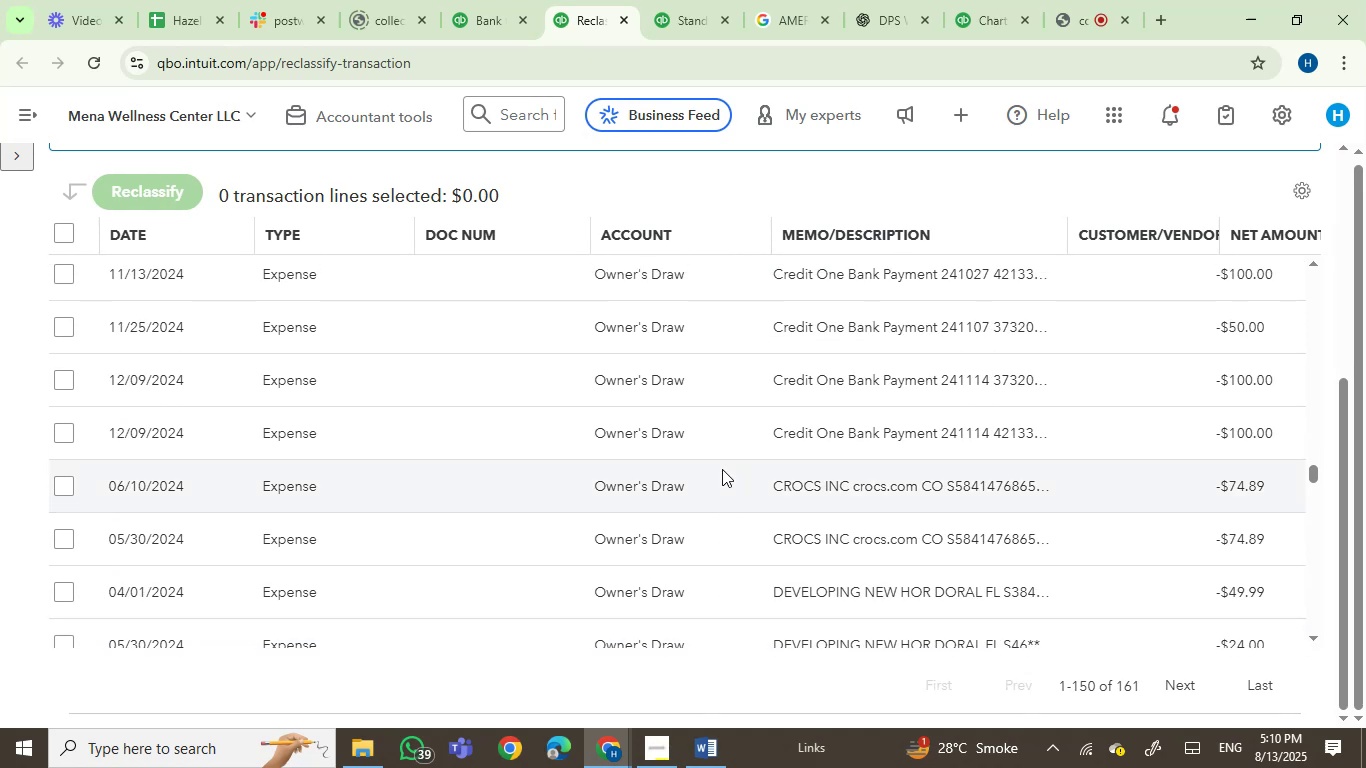 
scroll: coordinate [722, 469], scroll_direction: down, amount: 7.0
 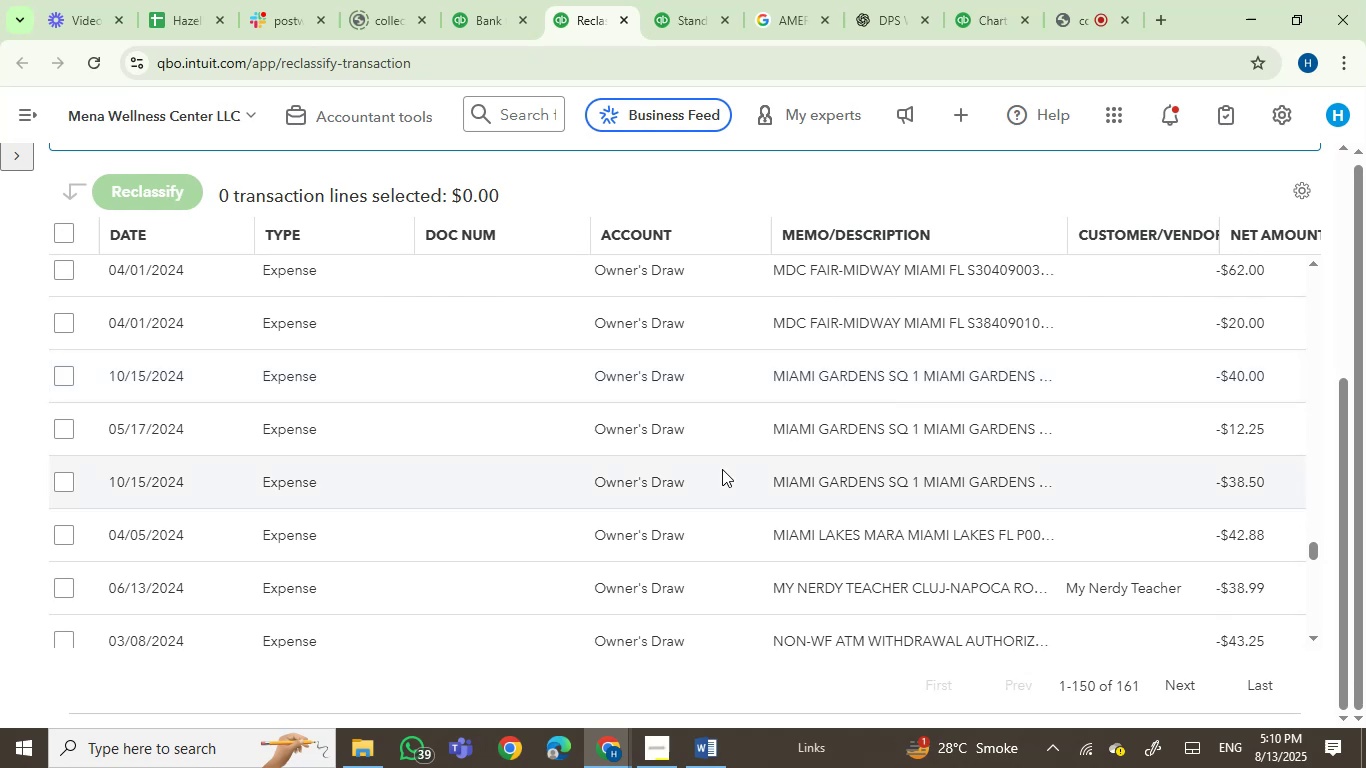 
scroll: coordinate [722, 469], scroll_direction: up, amount: 1.0
 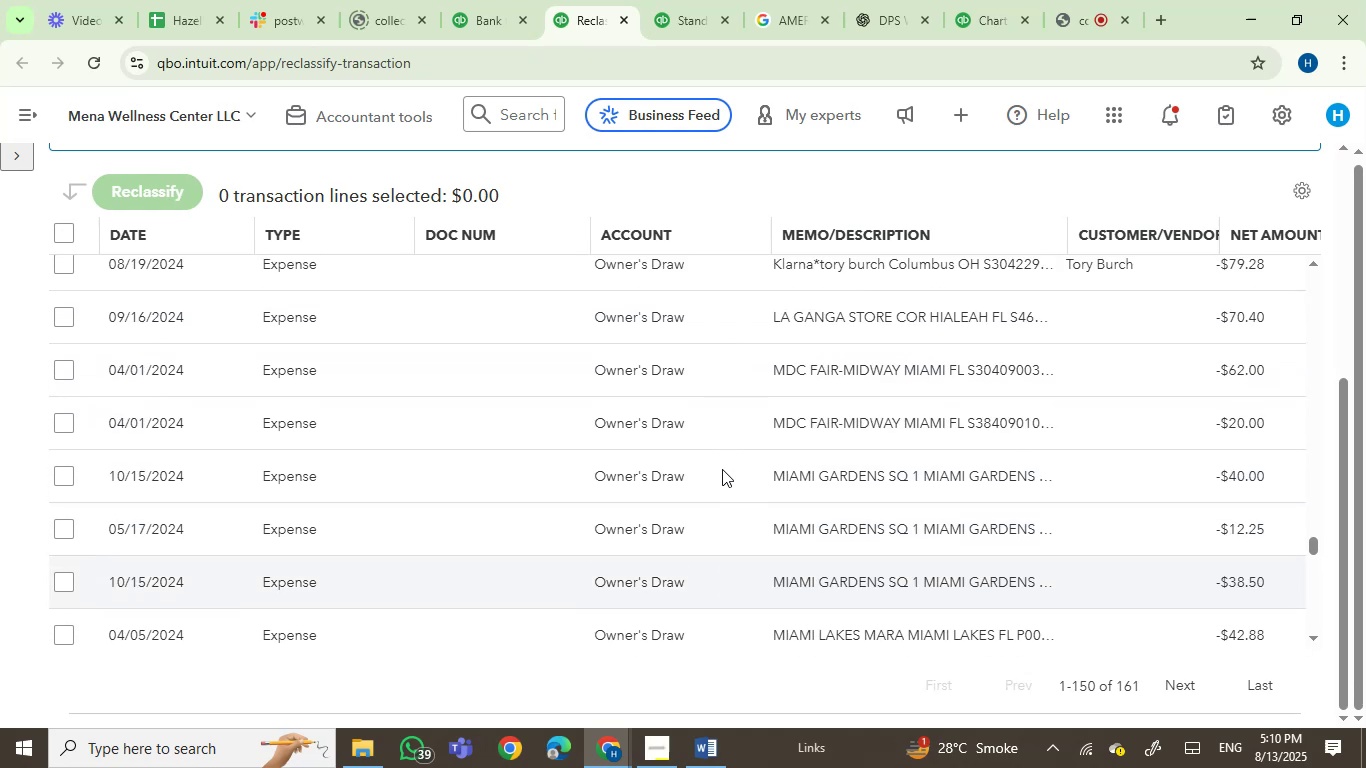 
scroll: coordinate [743, 508], scroll_direction: down, amount: 16.0
 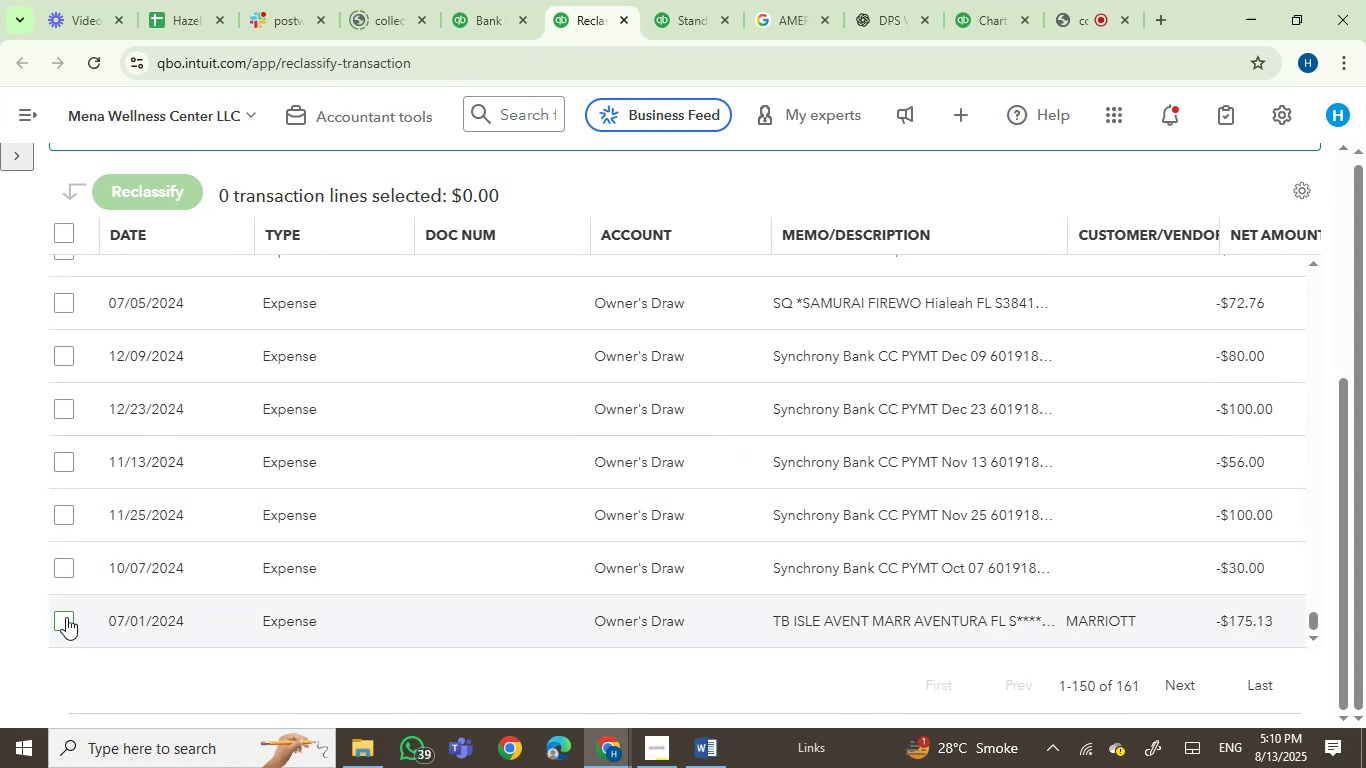 
left_click([66, 617])
 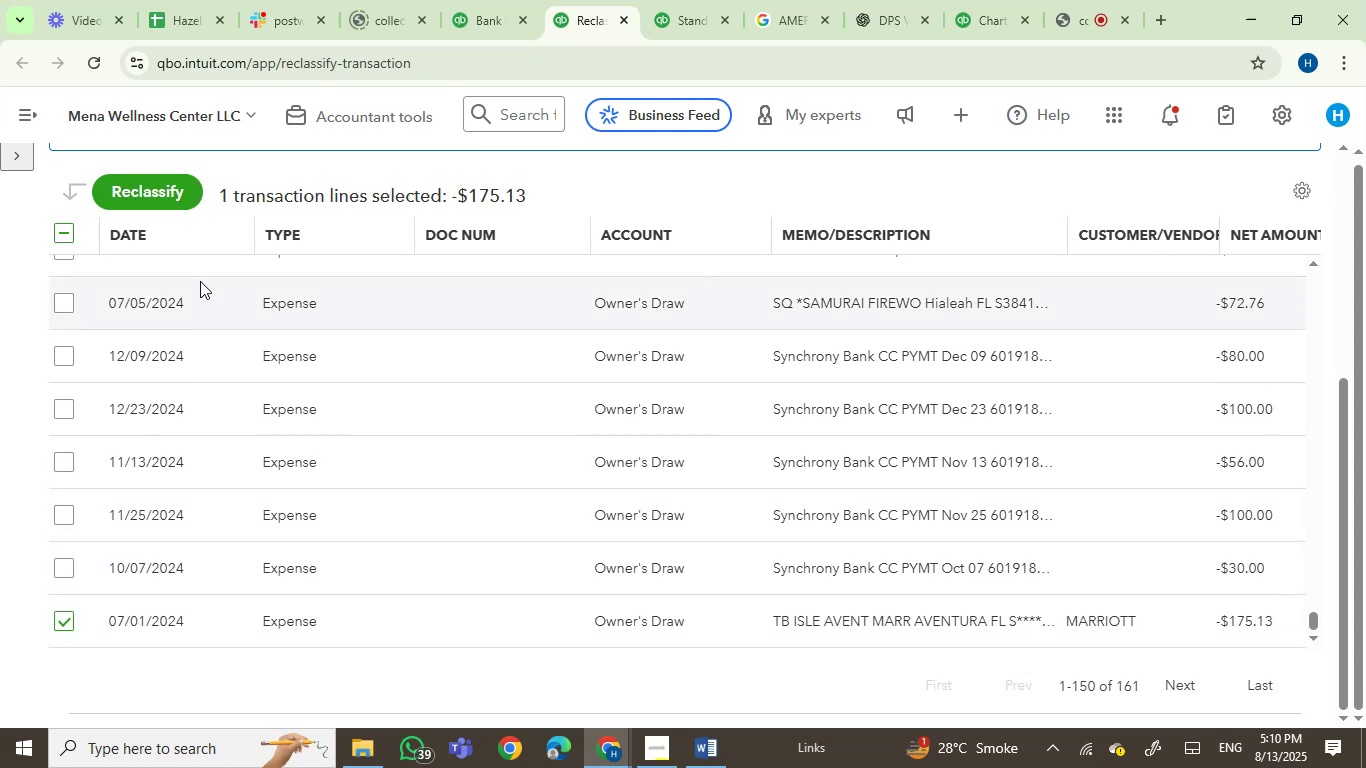 
left_click([150, 196])
 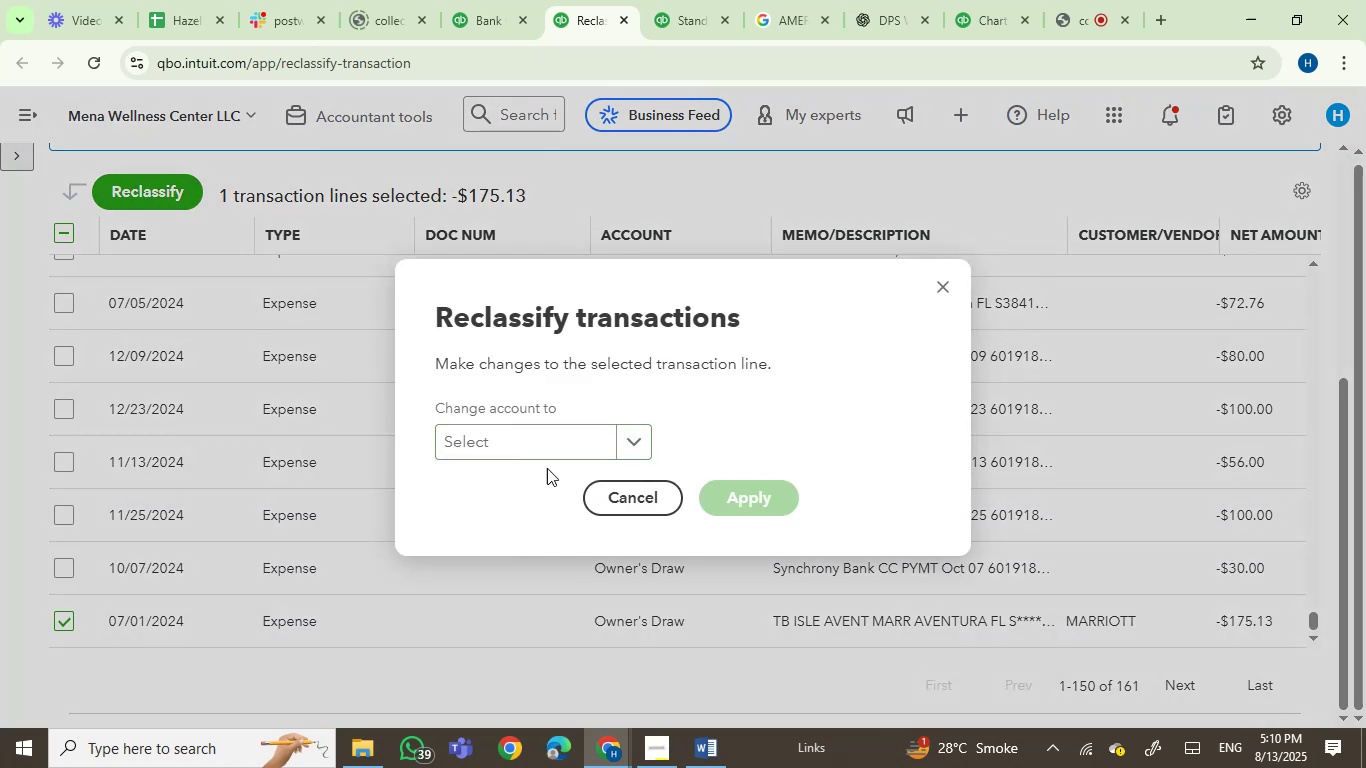 
left_click([528, 441])
 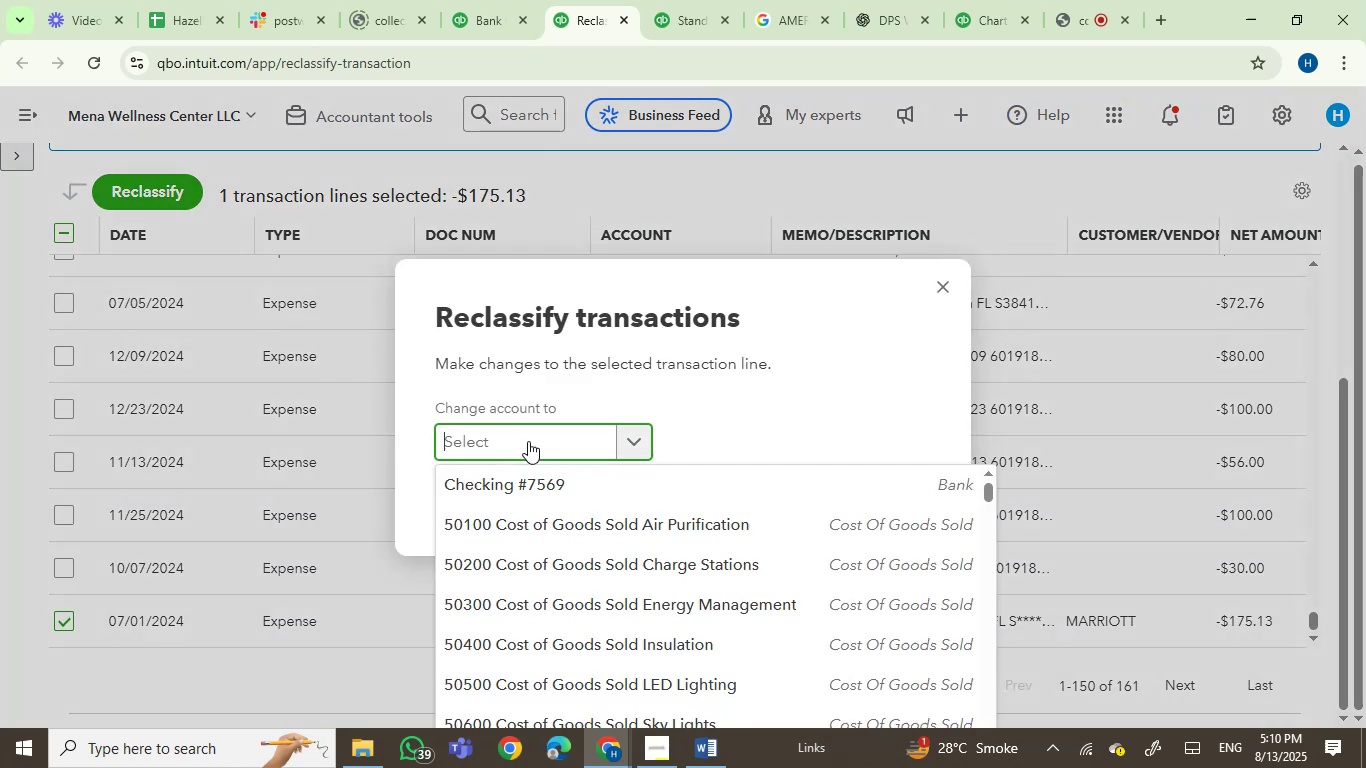 
type(hot)
 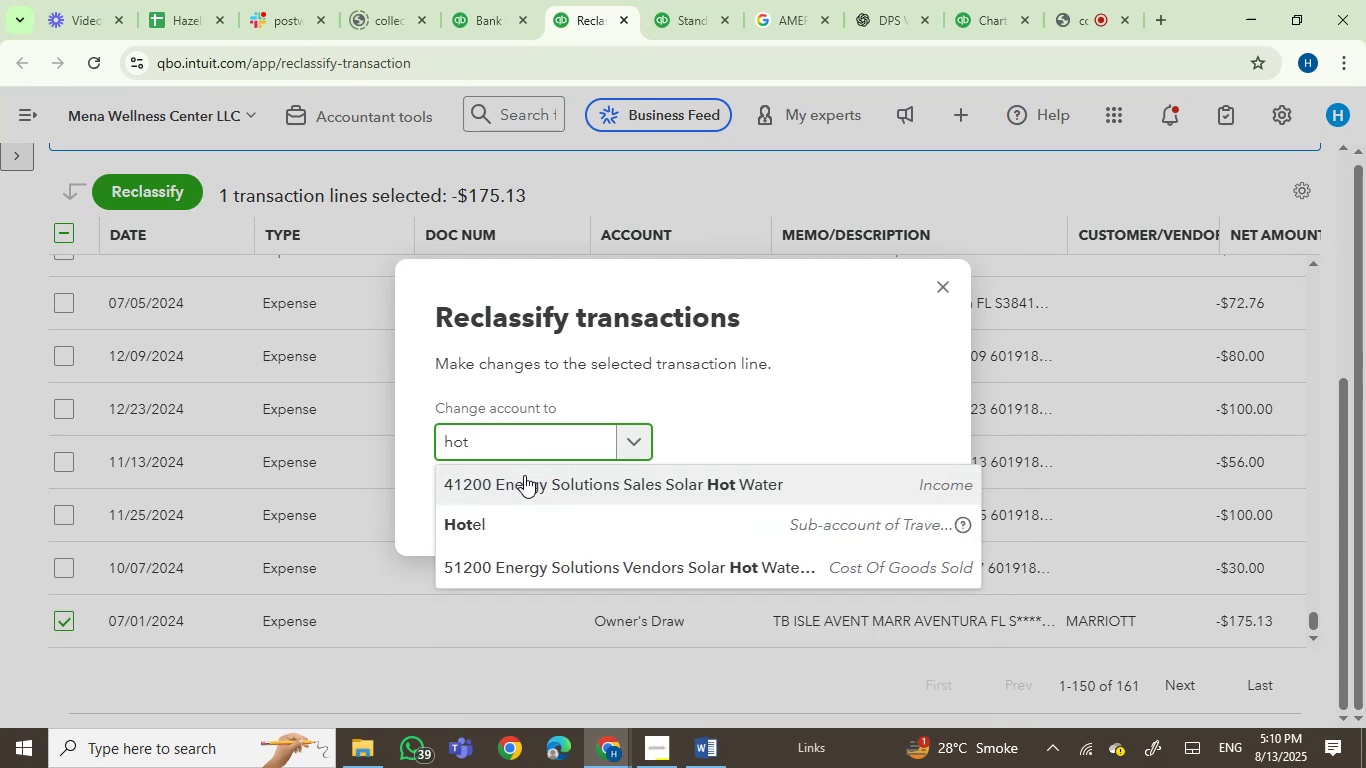 
left_click([513, 516])
 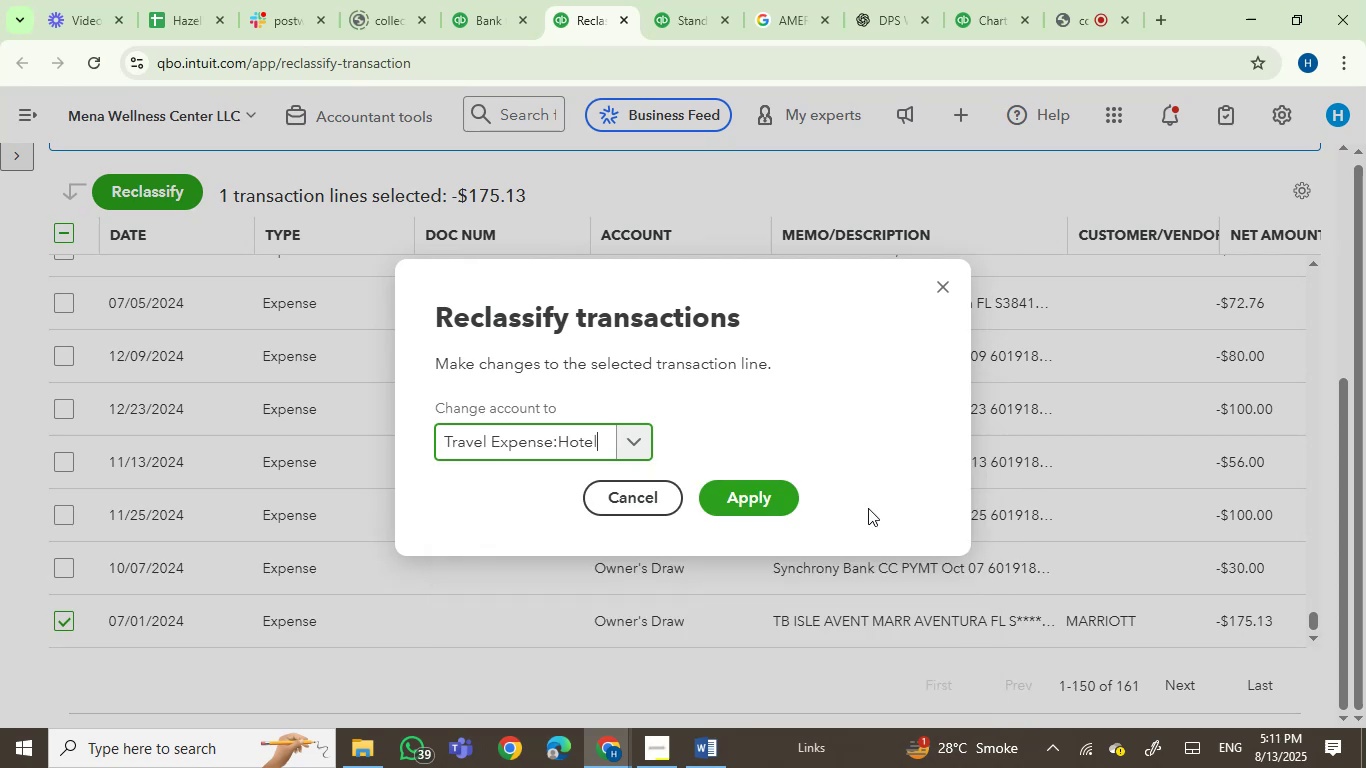 
left_click([731, 505])
 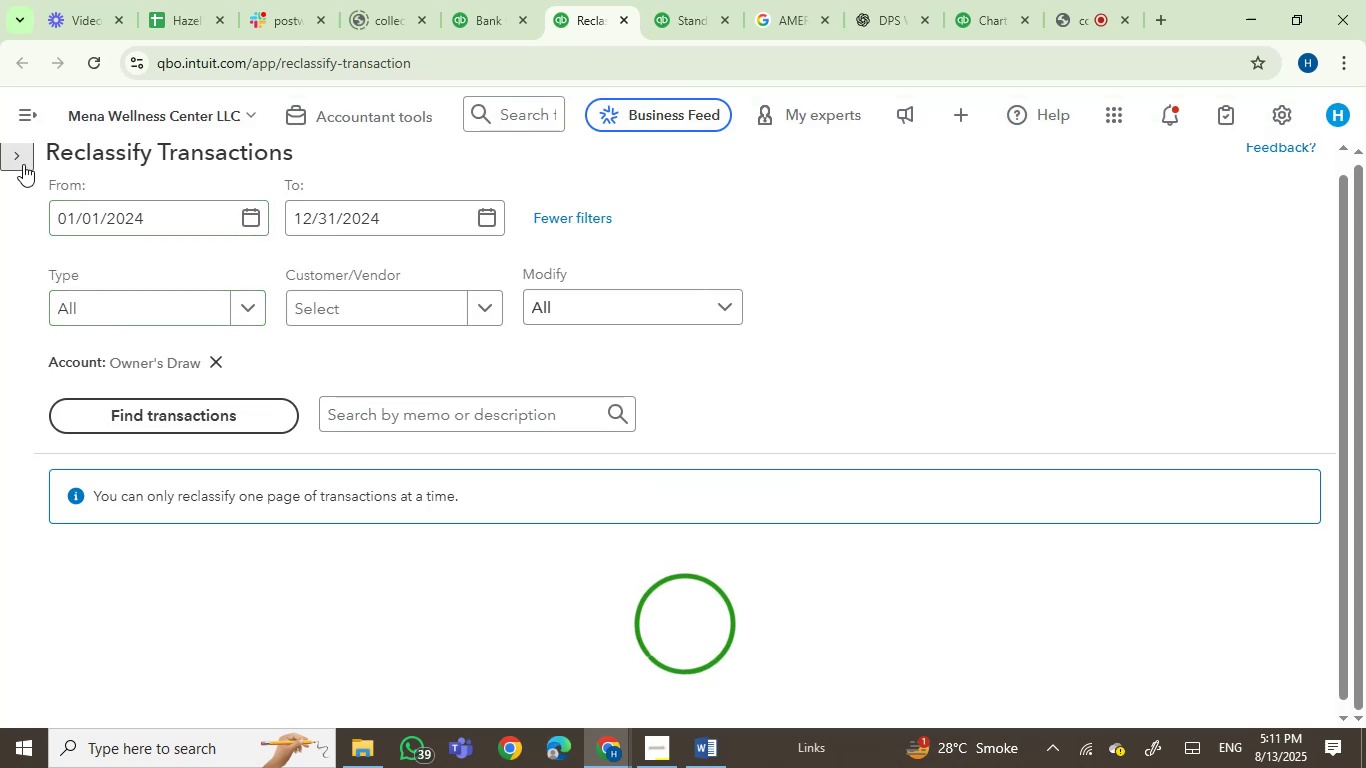 
left_click([23, 164])
 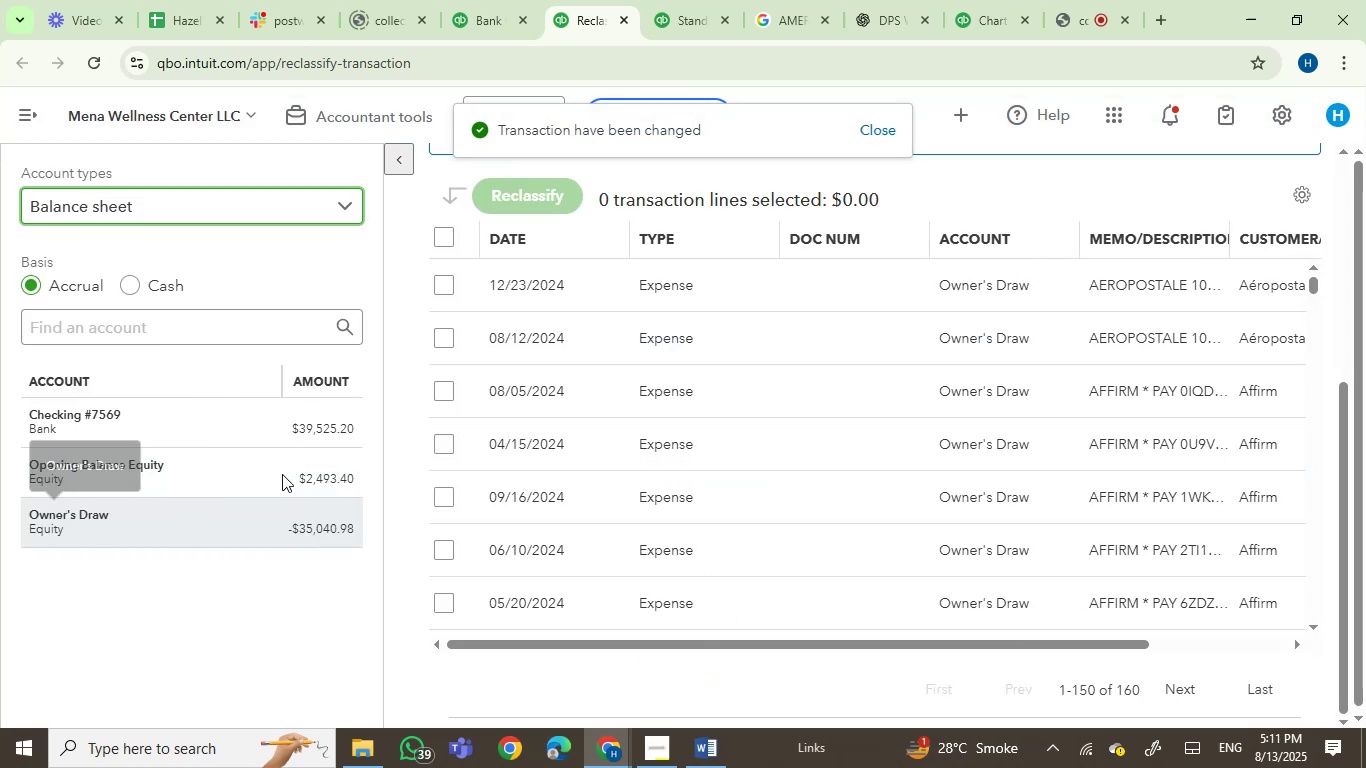 
left_click([677, 2])
 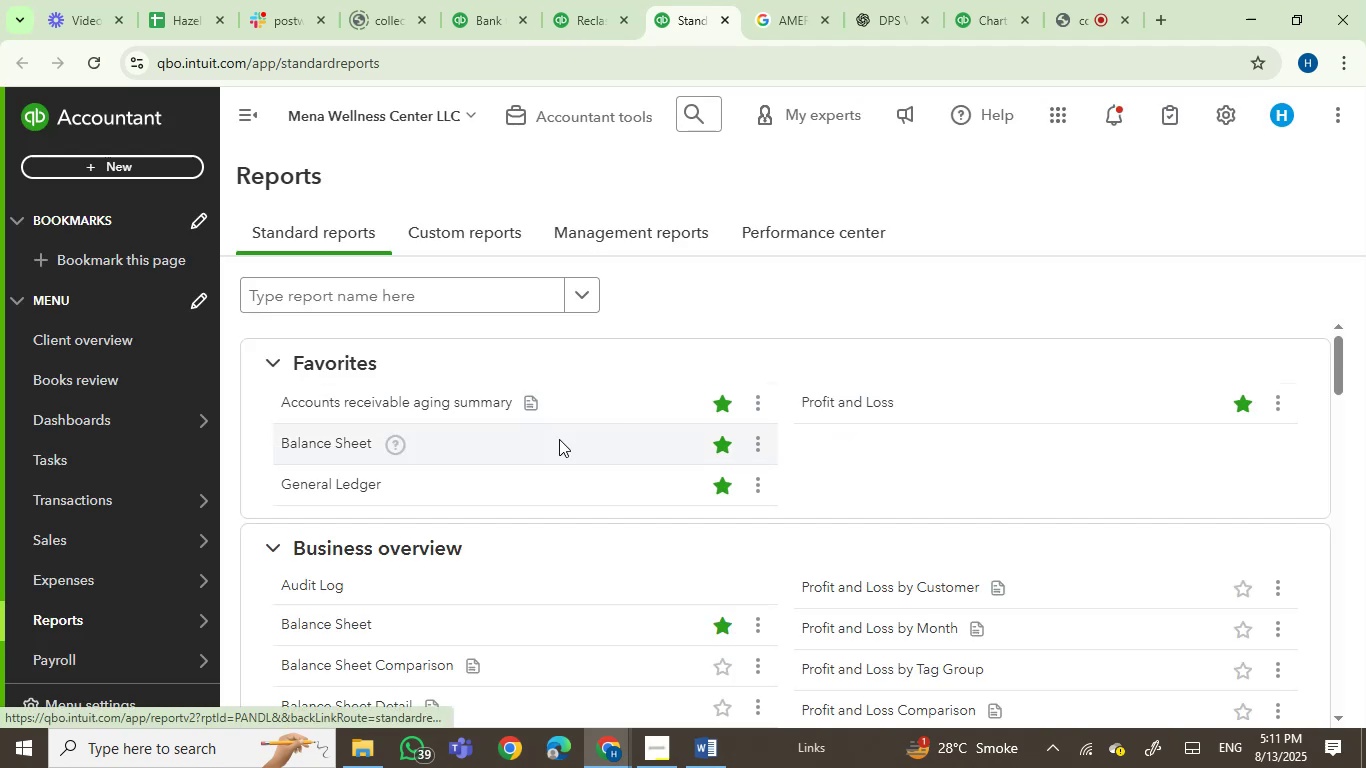 
right_click([335, 443])
 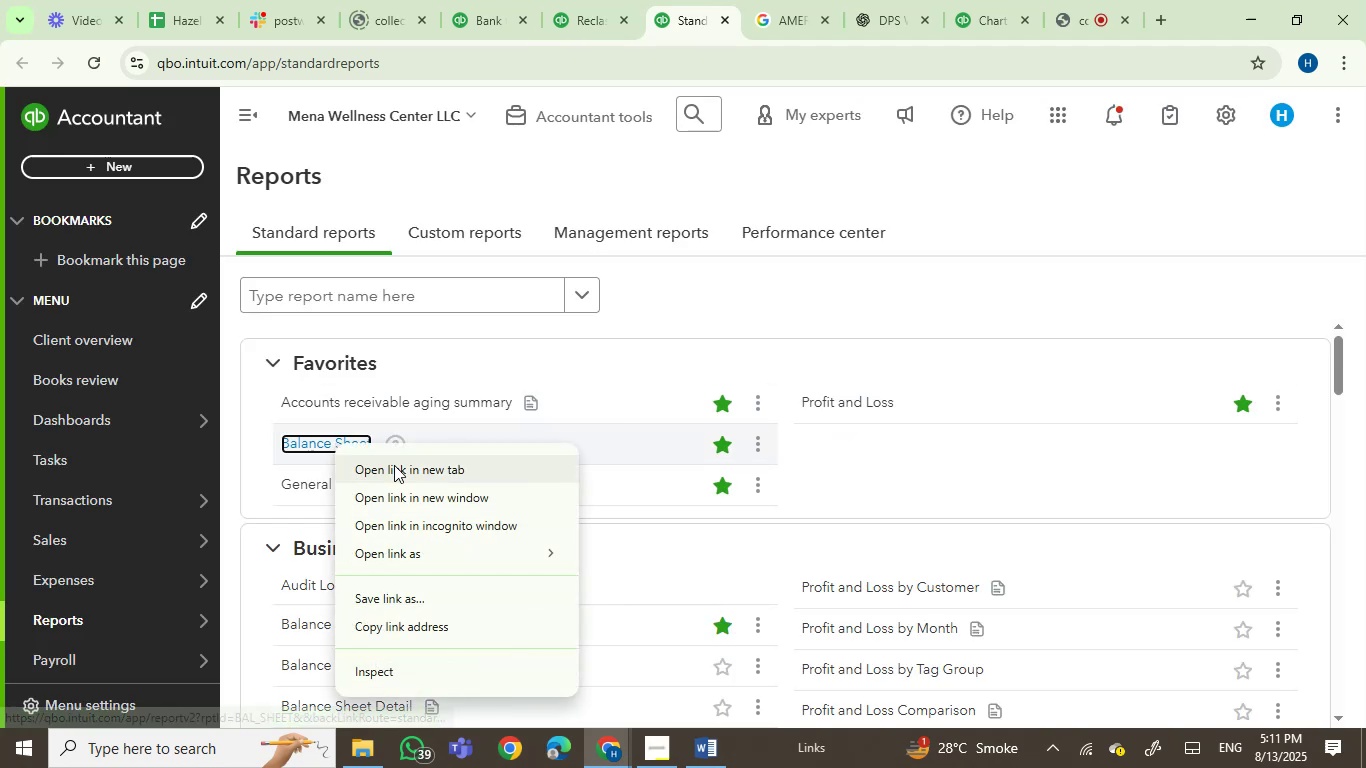 
left_click([394, 466])
 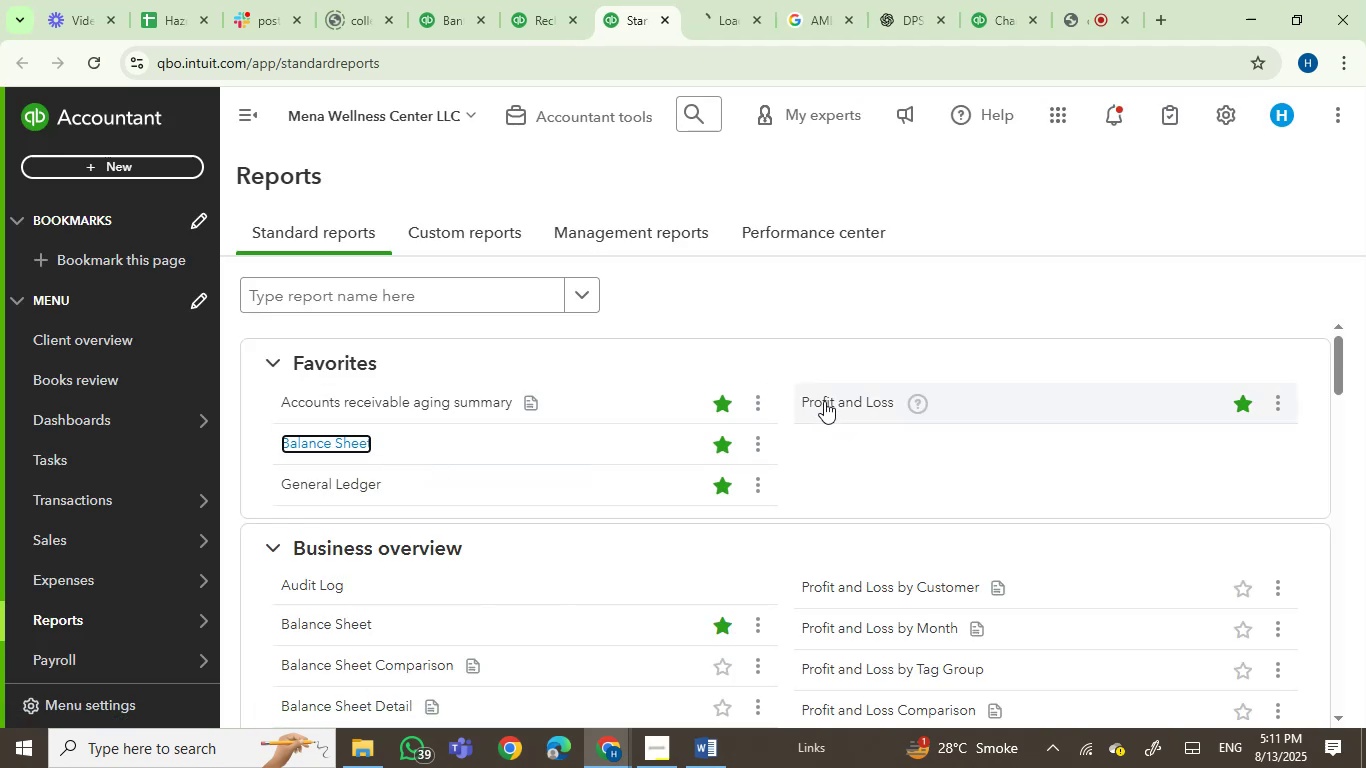 
left_click([829, 401])
 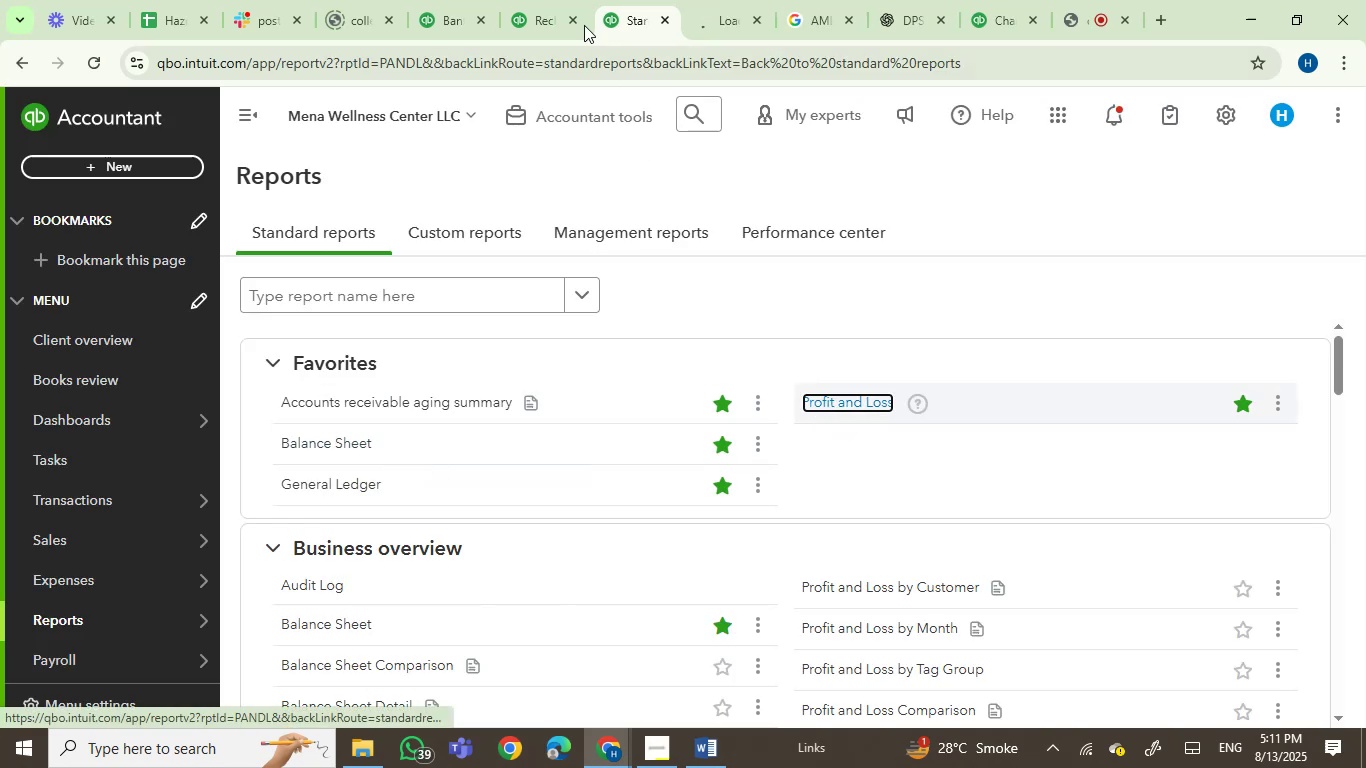 
left_click([549, 1])
 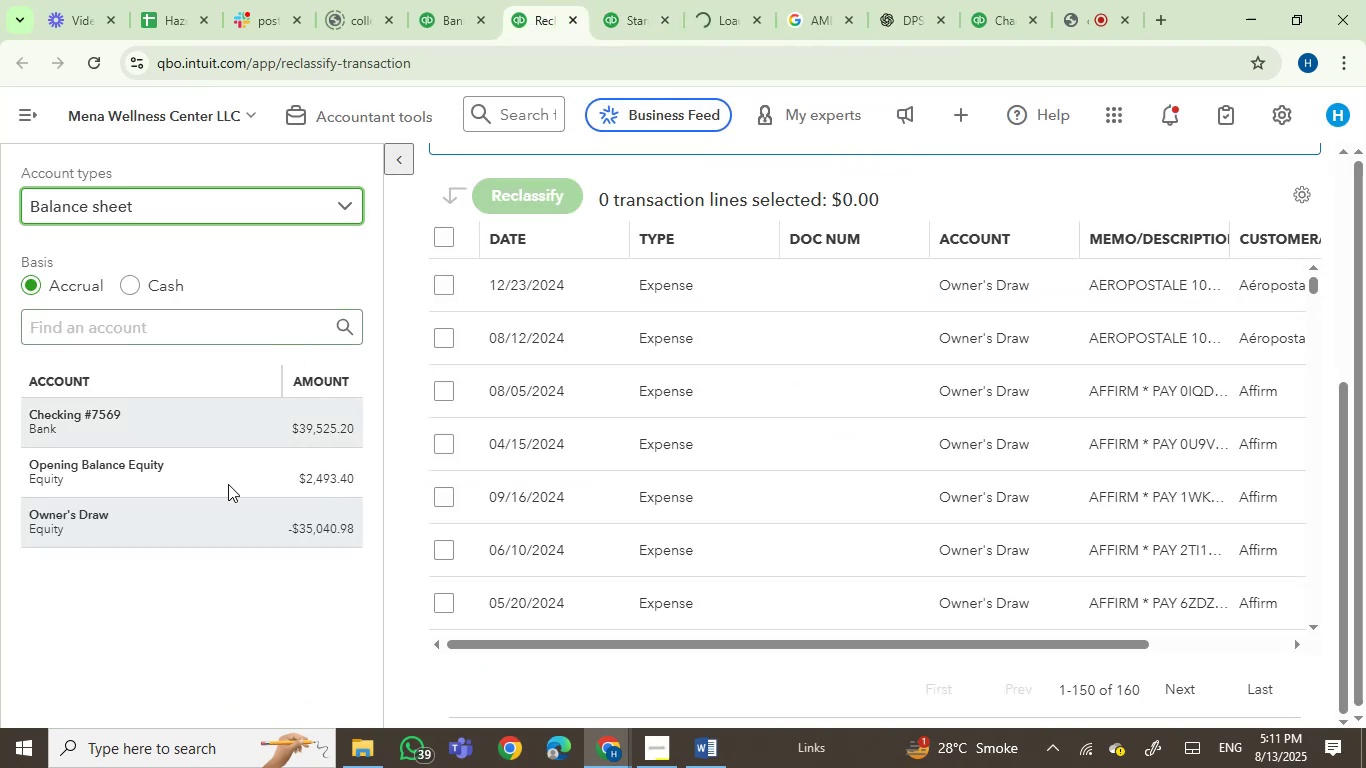 
left_click([234, 218])
 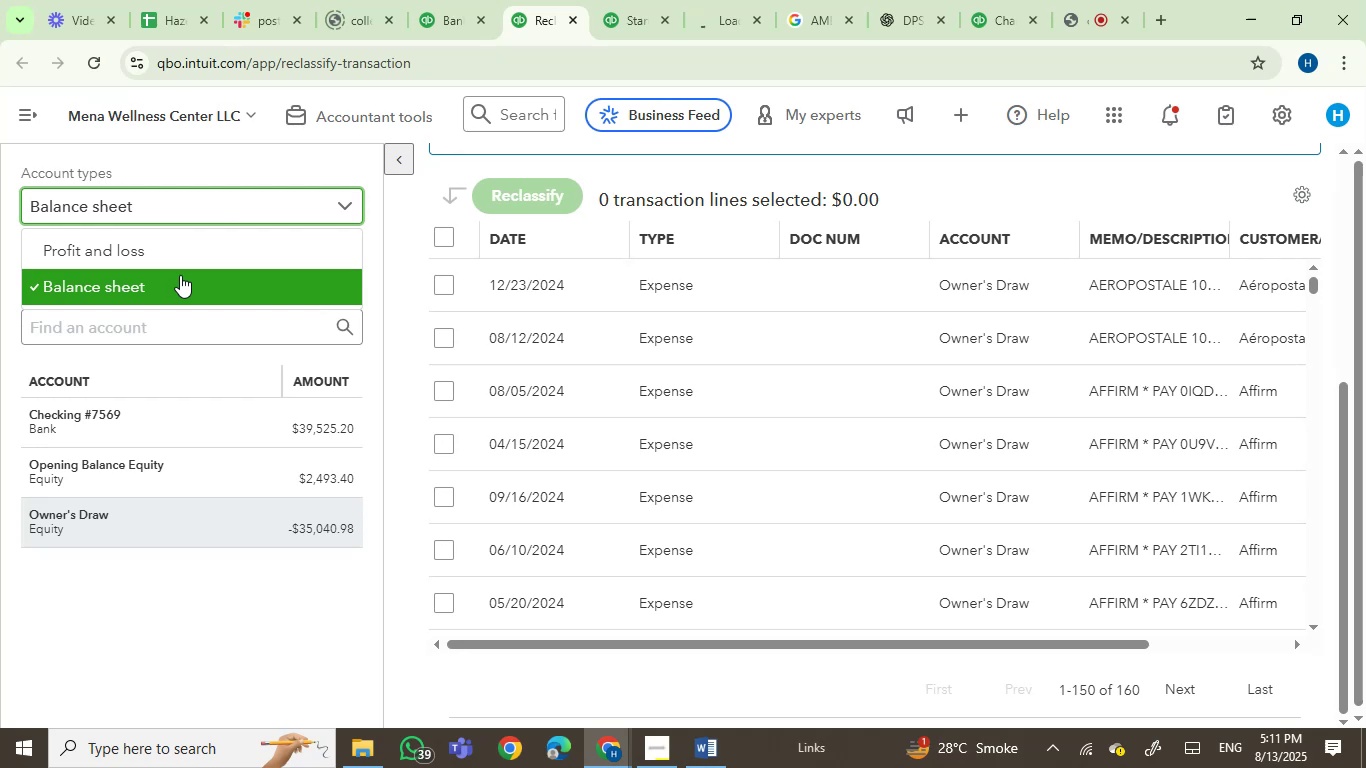 
left_click([183, 250])
 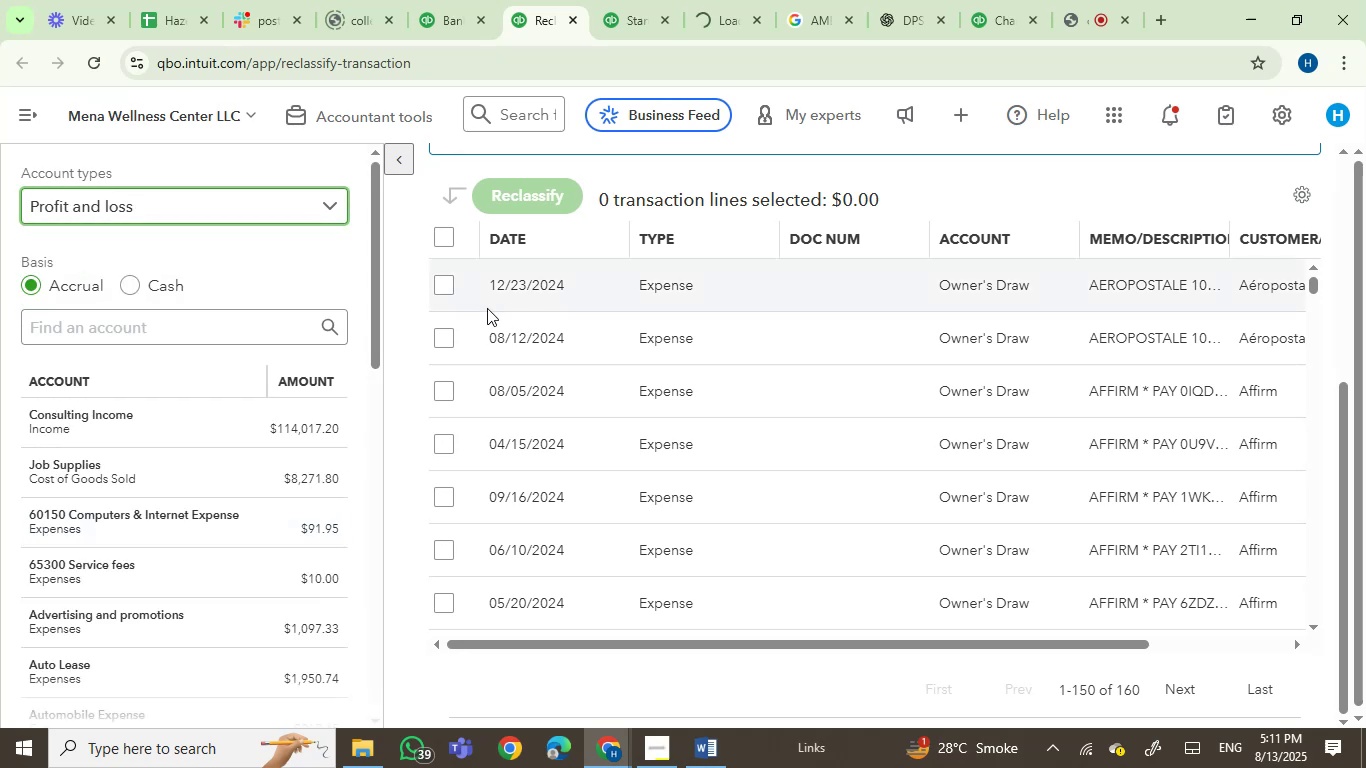 
left_click([395, 153])
 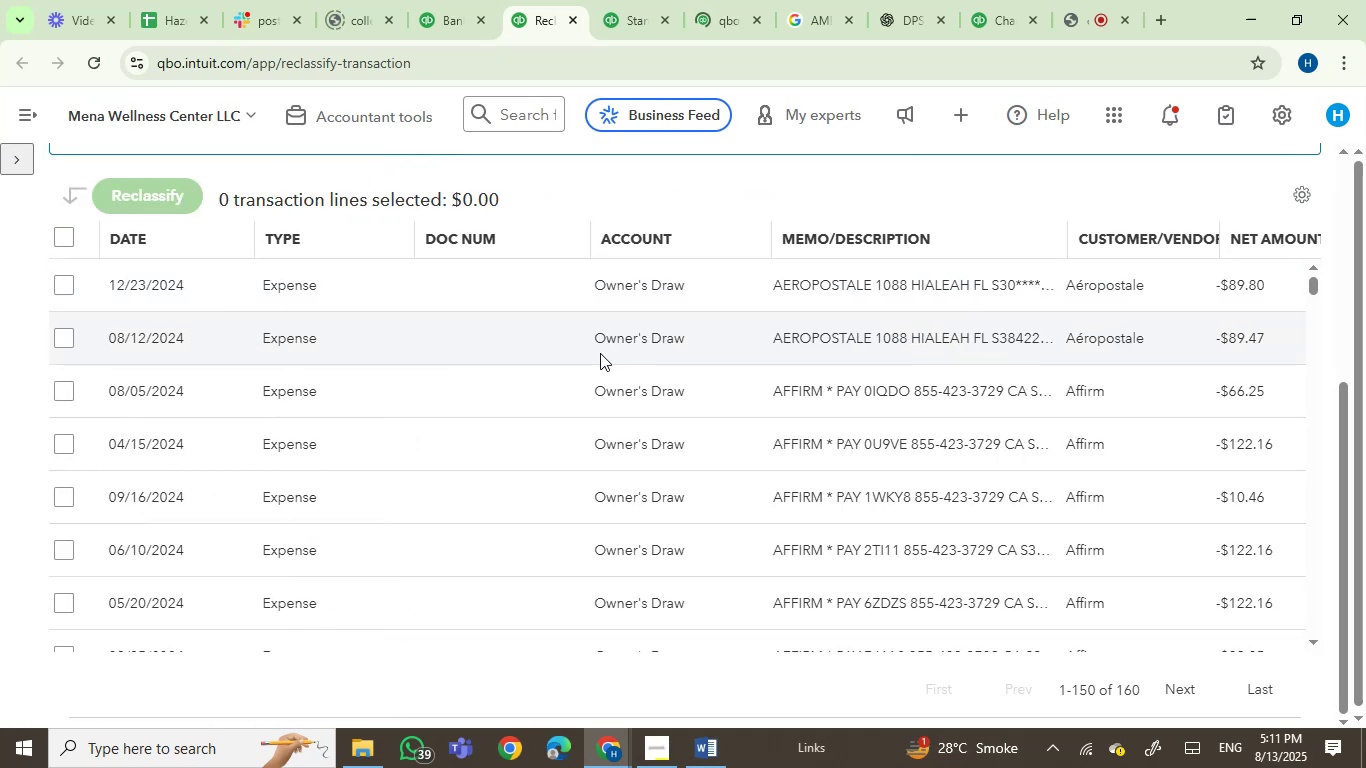 
scroll: coordinate [625, 371], scroll_direction: up, amount: 1.0
 